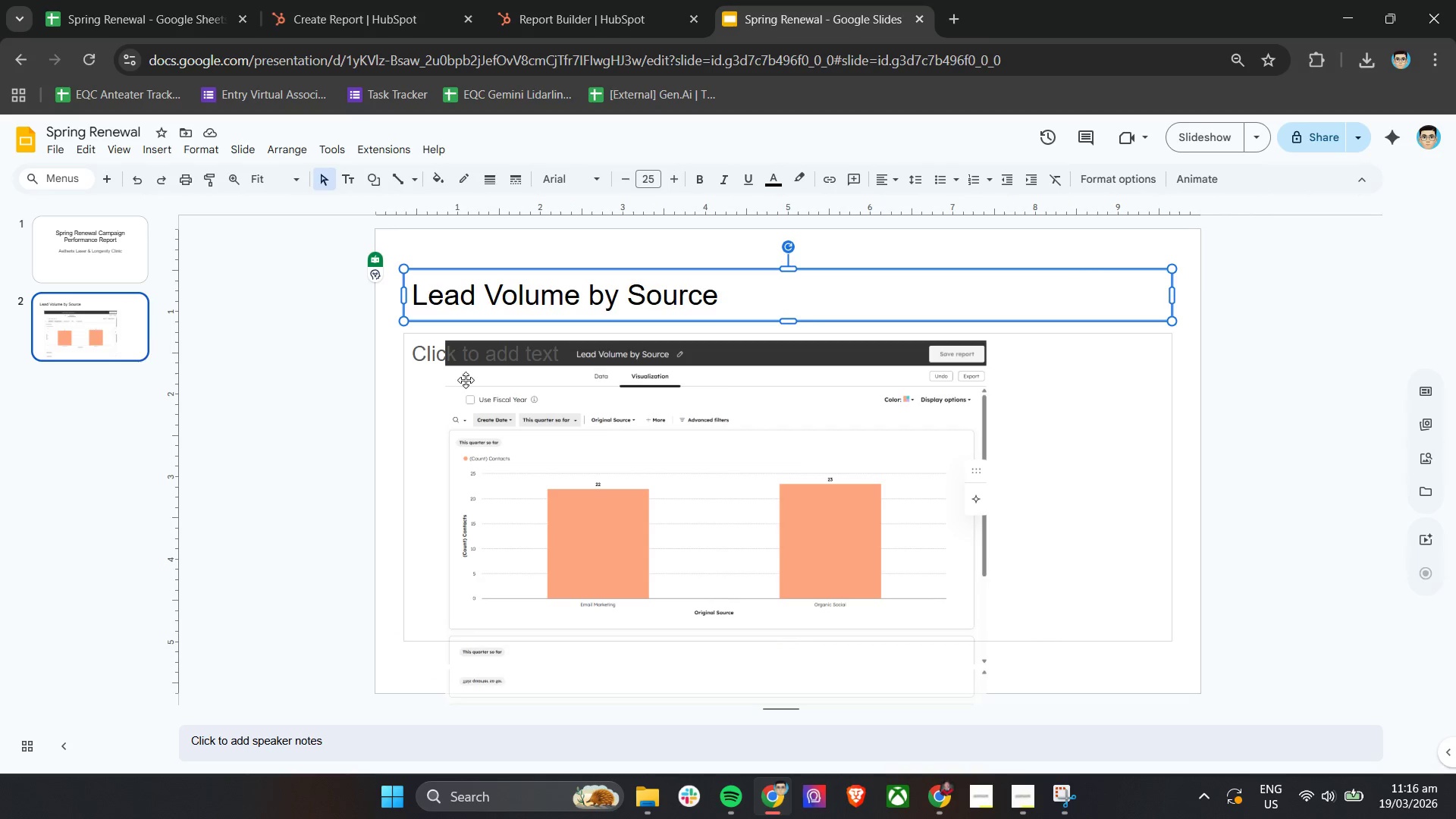 
left_click([441, 350])
 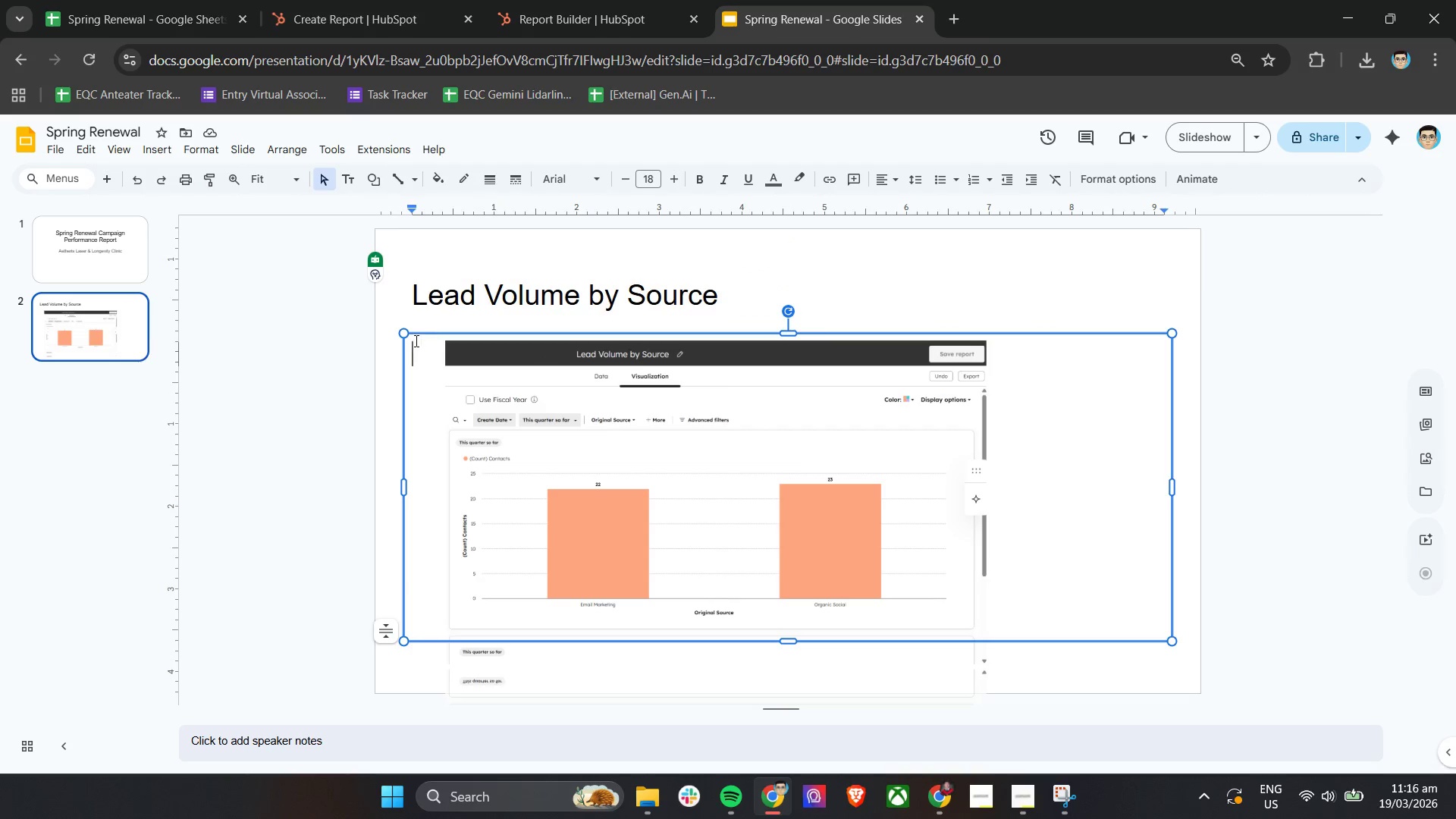 
key(Backspace)
 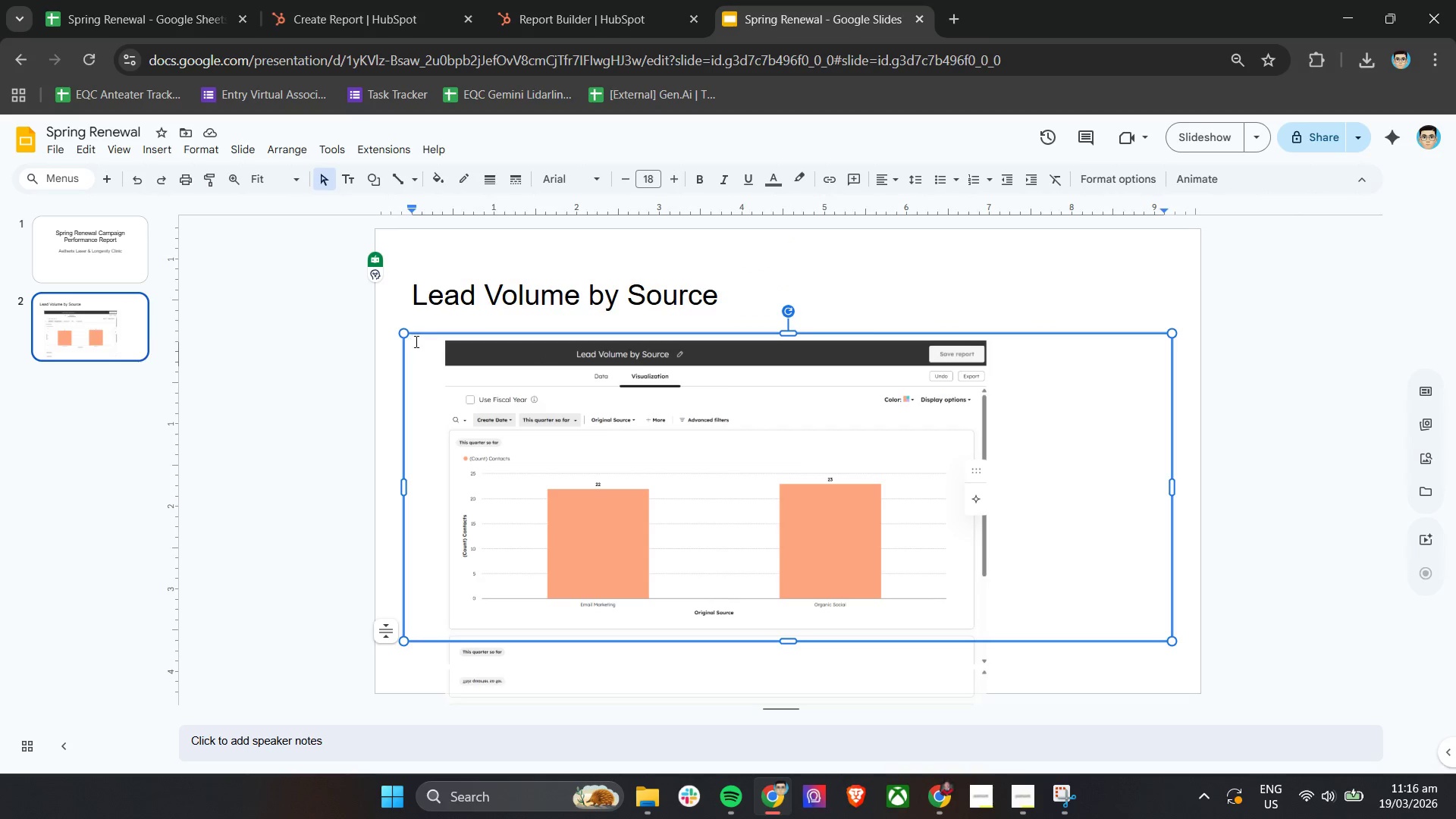 
key(Backspace)
 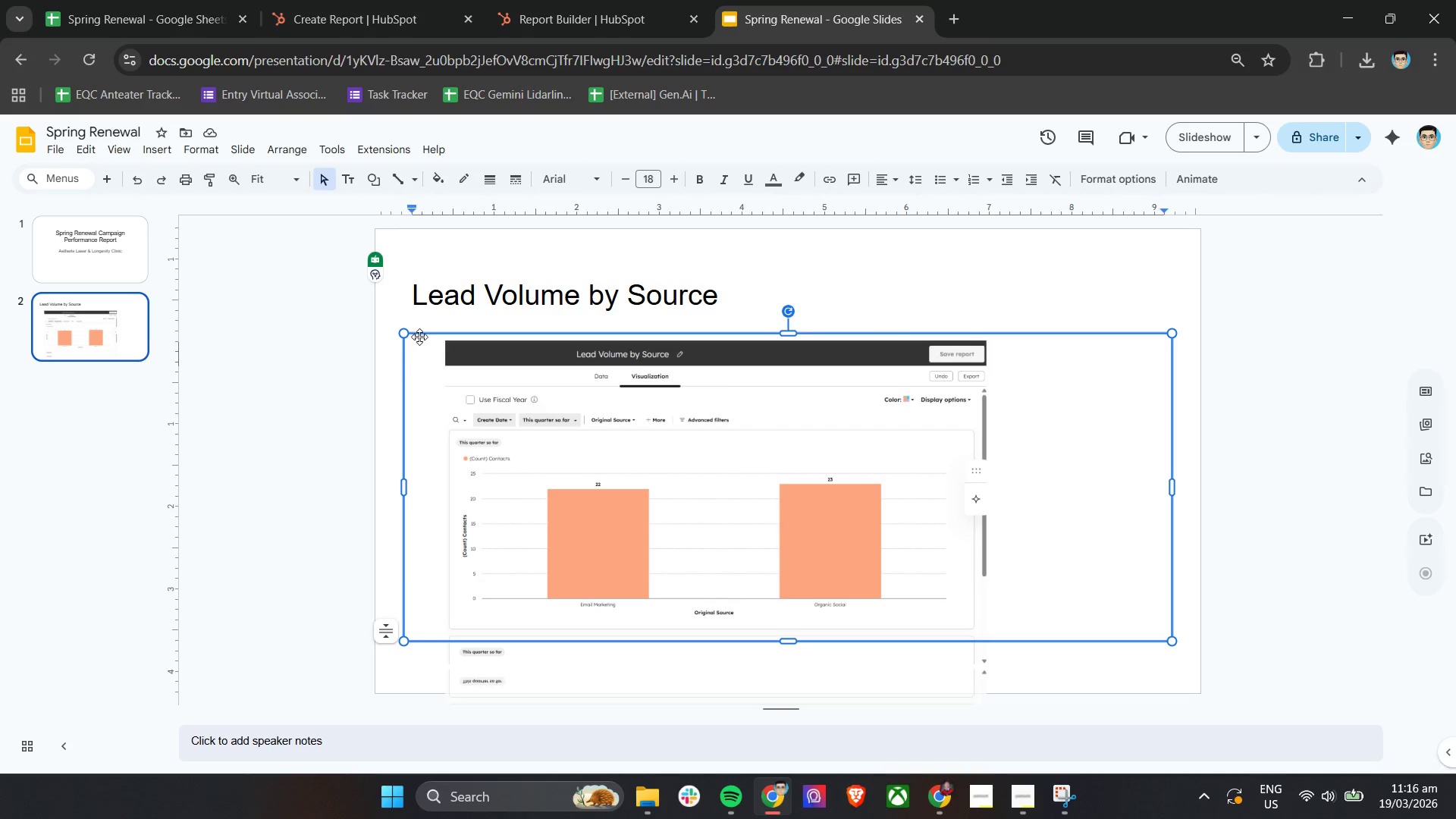 
key(Backspace)
 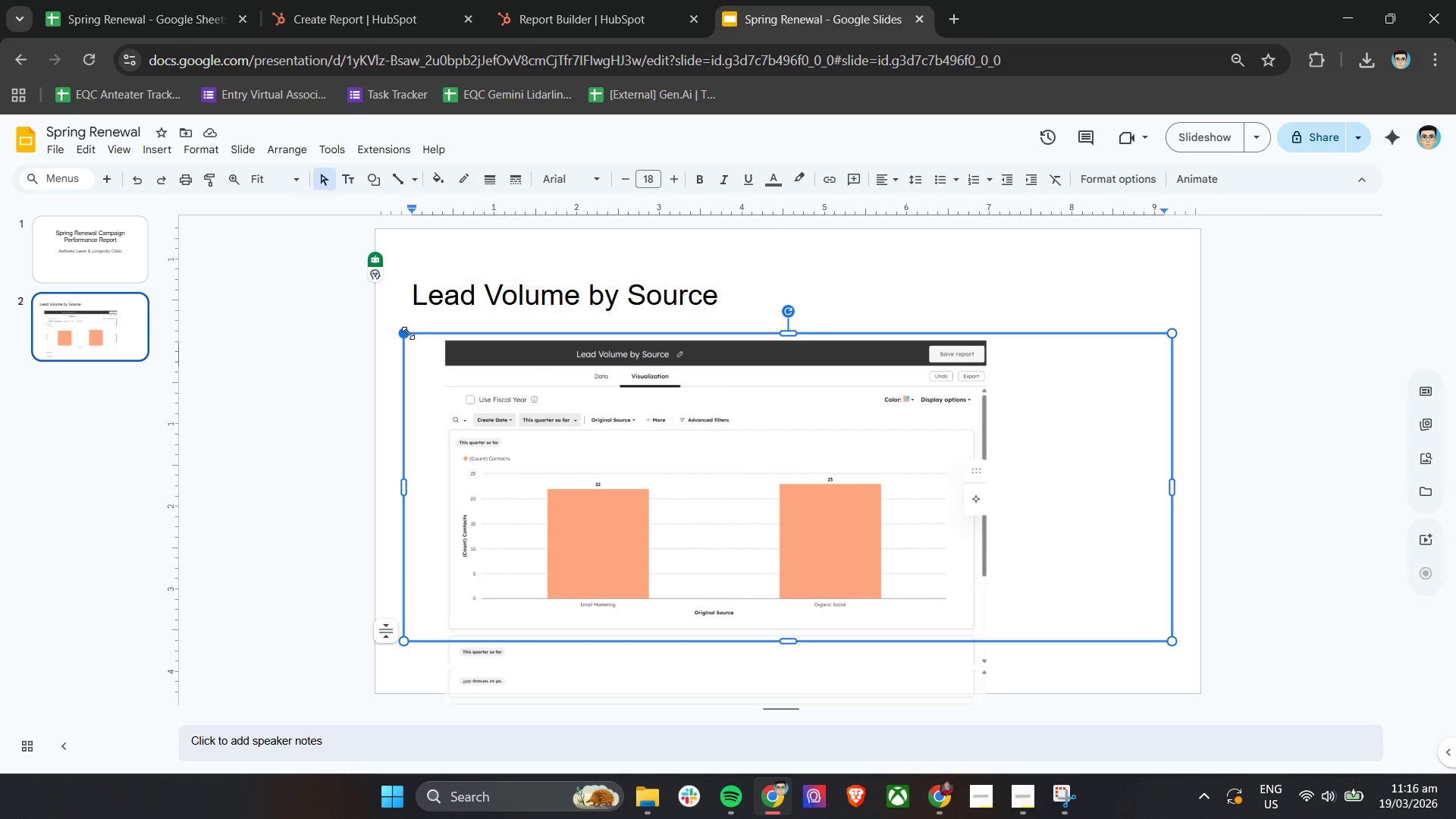 
left_click_drag(start_coordinate=[408, 333], to_coordinate=[963, 519])
 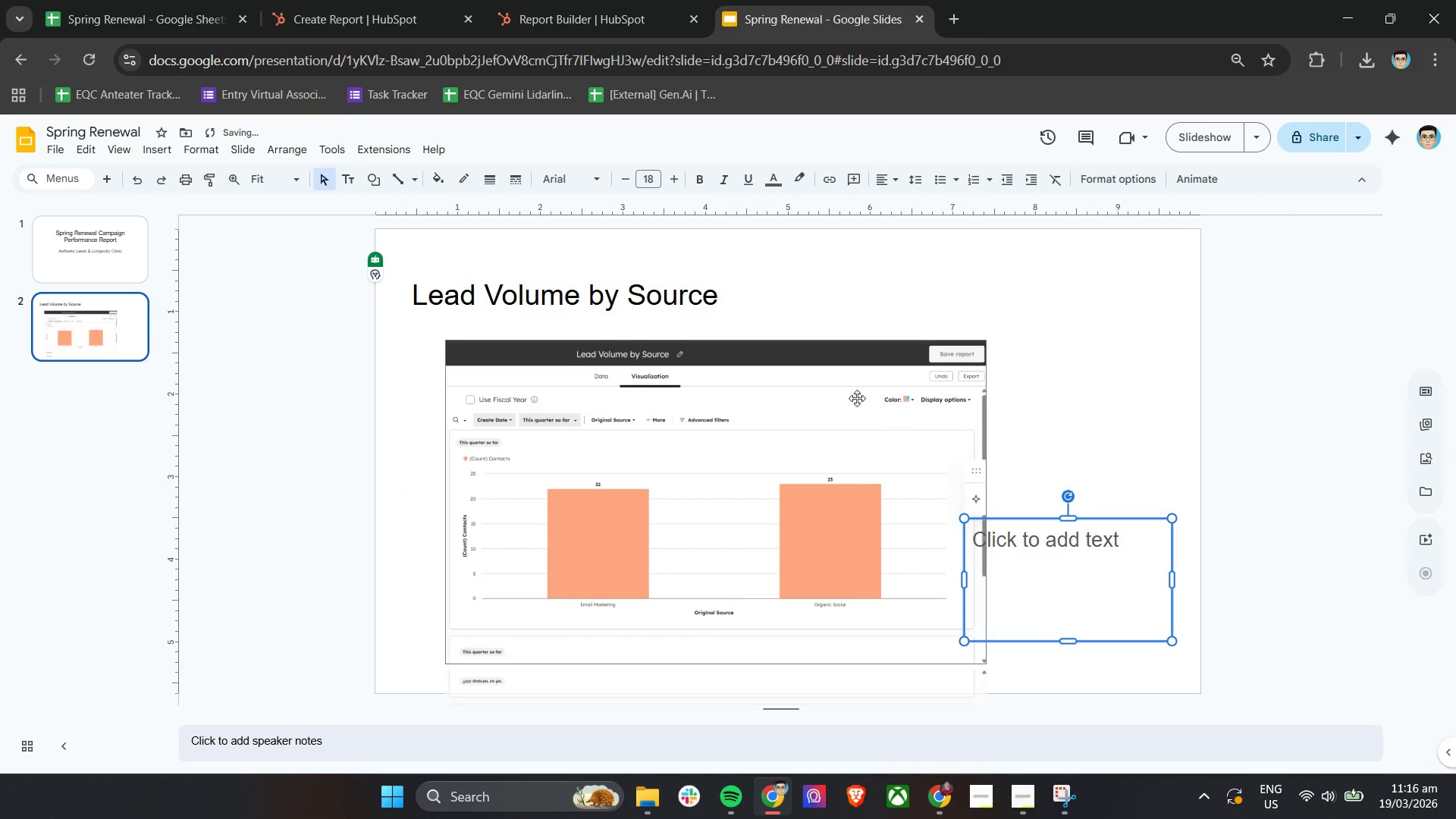 
left_click([848, 392])
 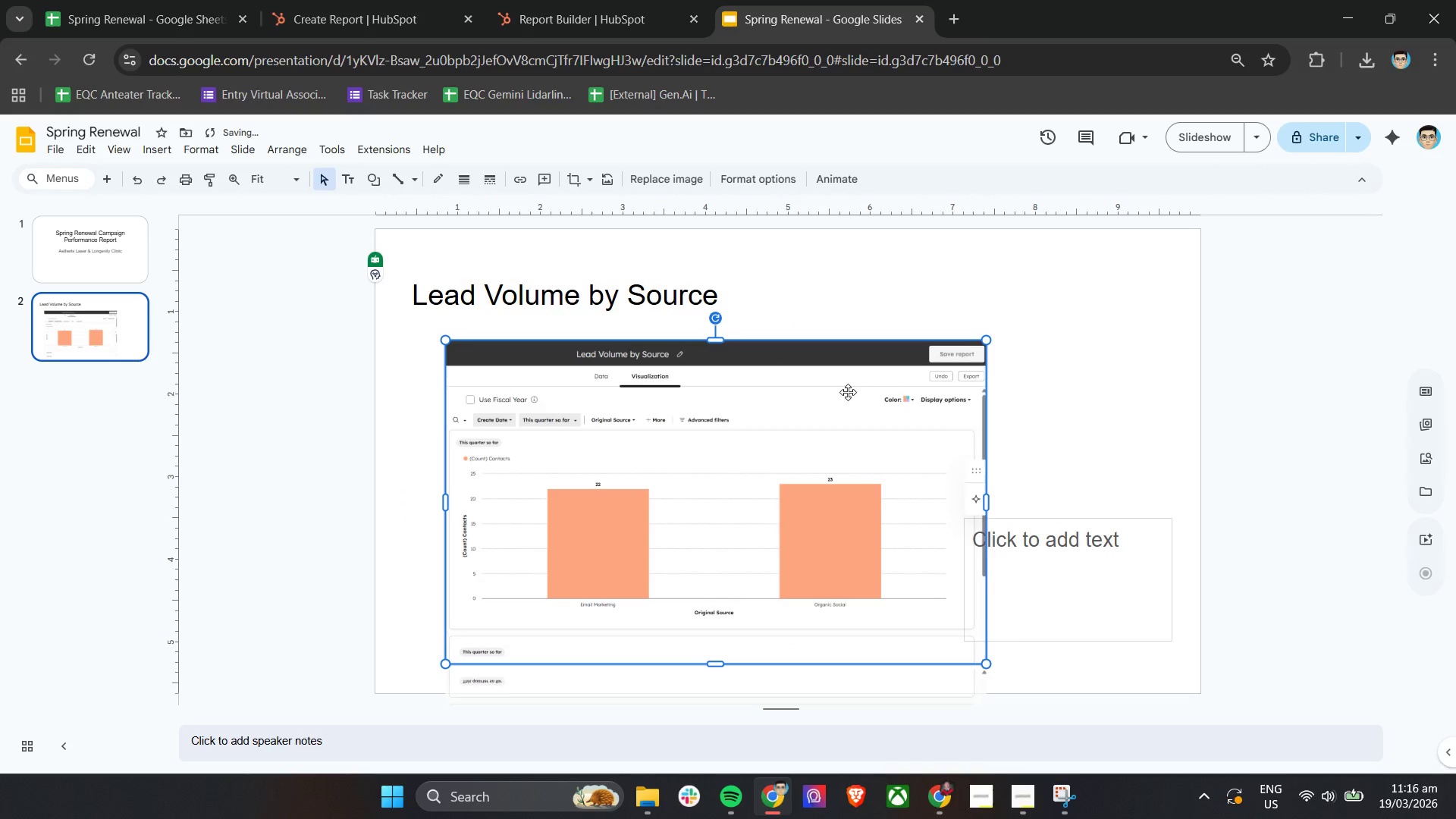 
left_click_drag(start_coordinate=[848, 392], to_coordinate=[771, 392])
 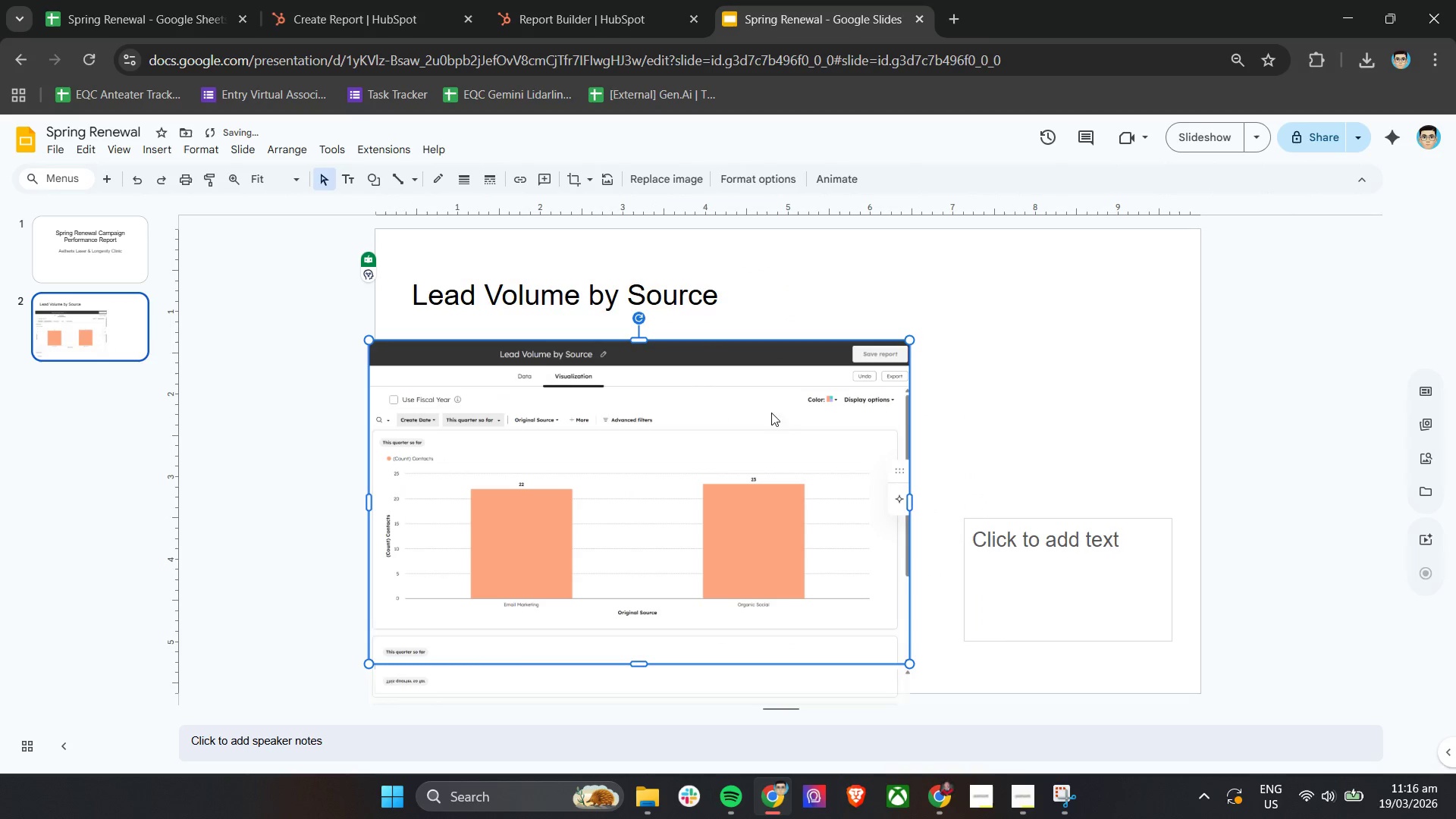 
left_click_drag(start_coordinate=[774, 413], to_coordinate=[820, 410])
 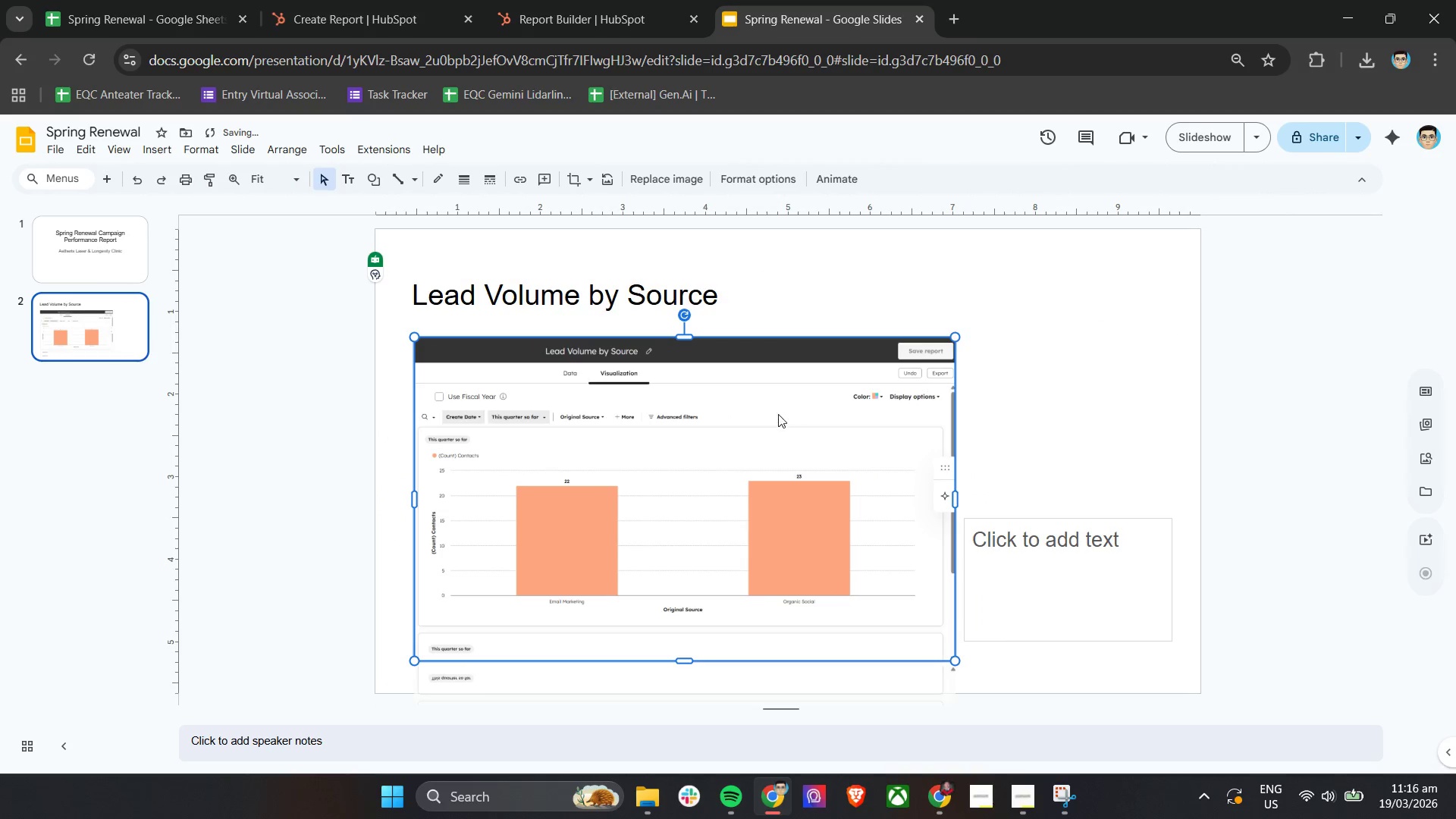 
left_click_drag(start_coordinate=[778, 414], to_coordinate=[769, 405])
 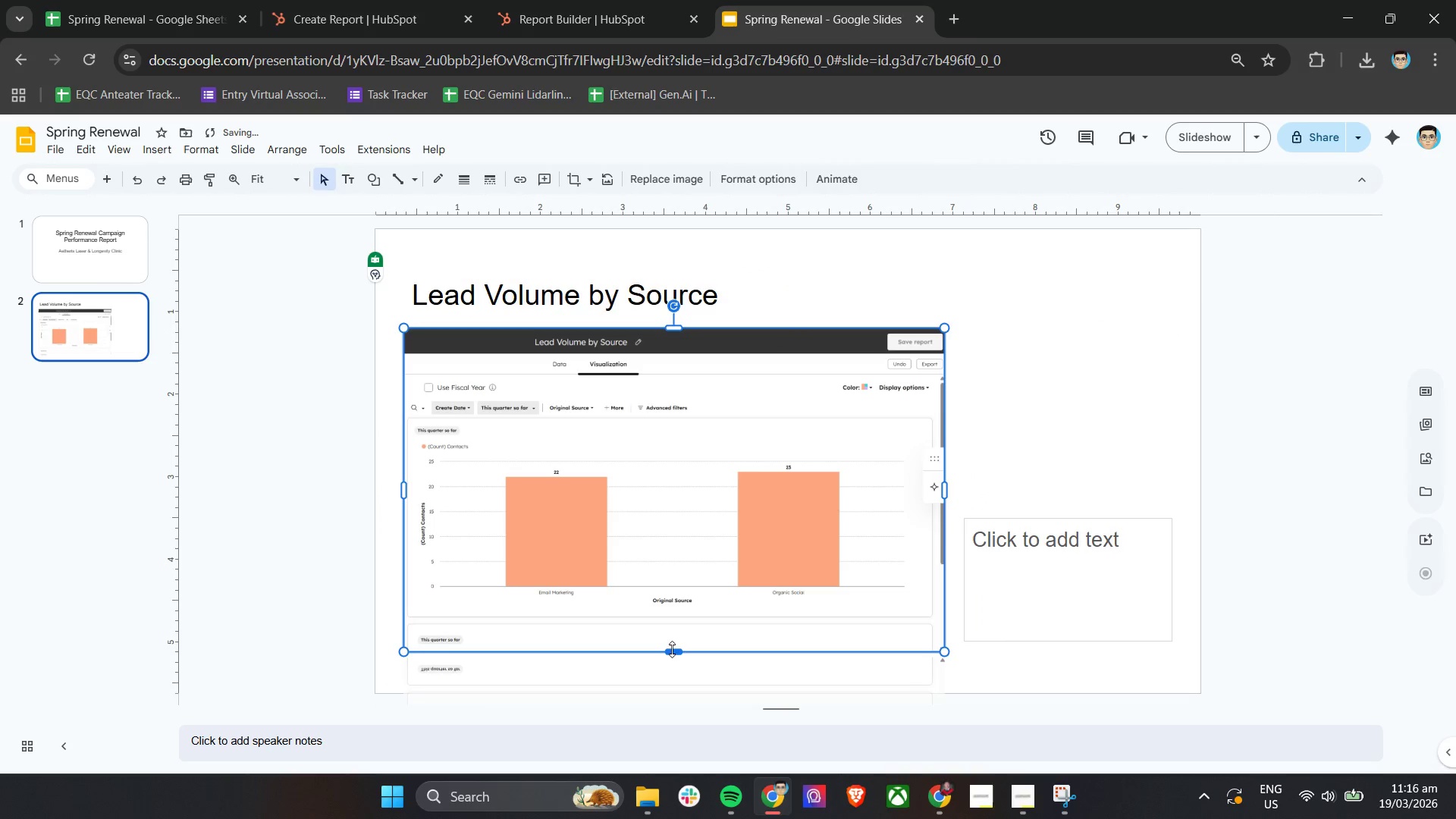 
left_click_drag(start_coordinate=[674, 651], to_coordinate=[680, 623])
 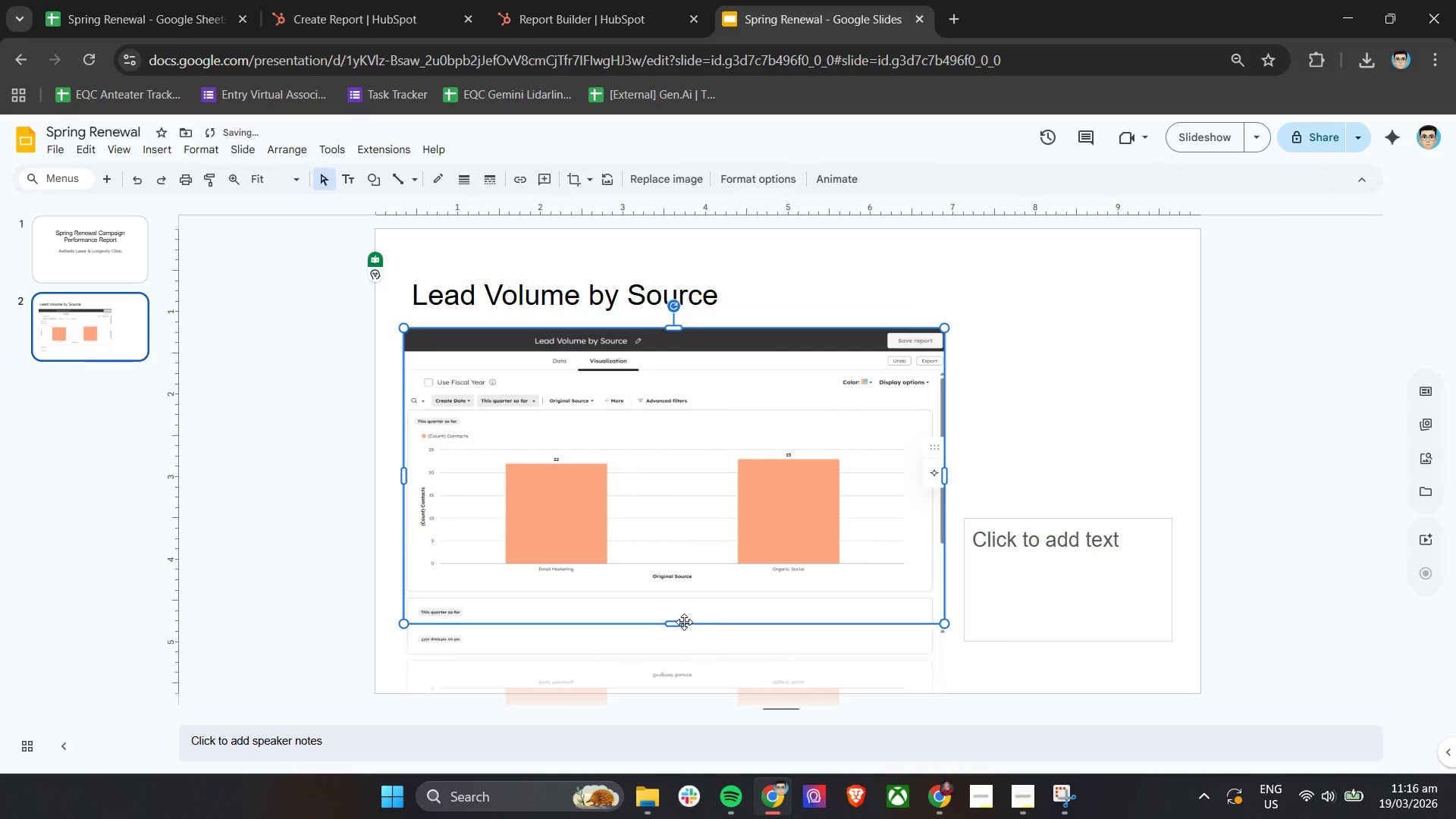 
left_click_drag(start_coordinate=[678, 622], to_coordinate=[691, 511])
 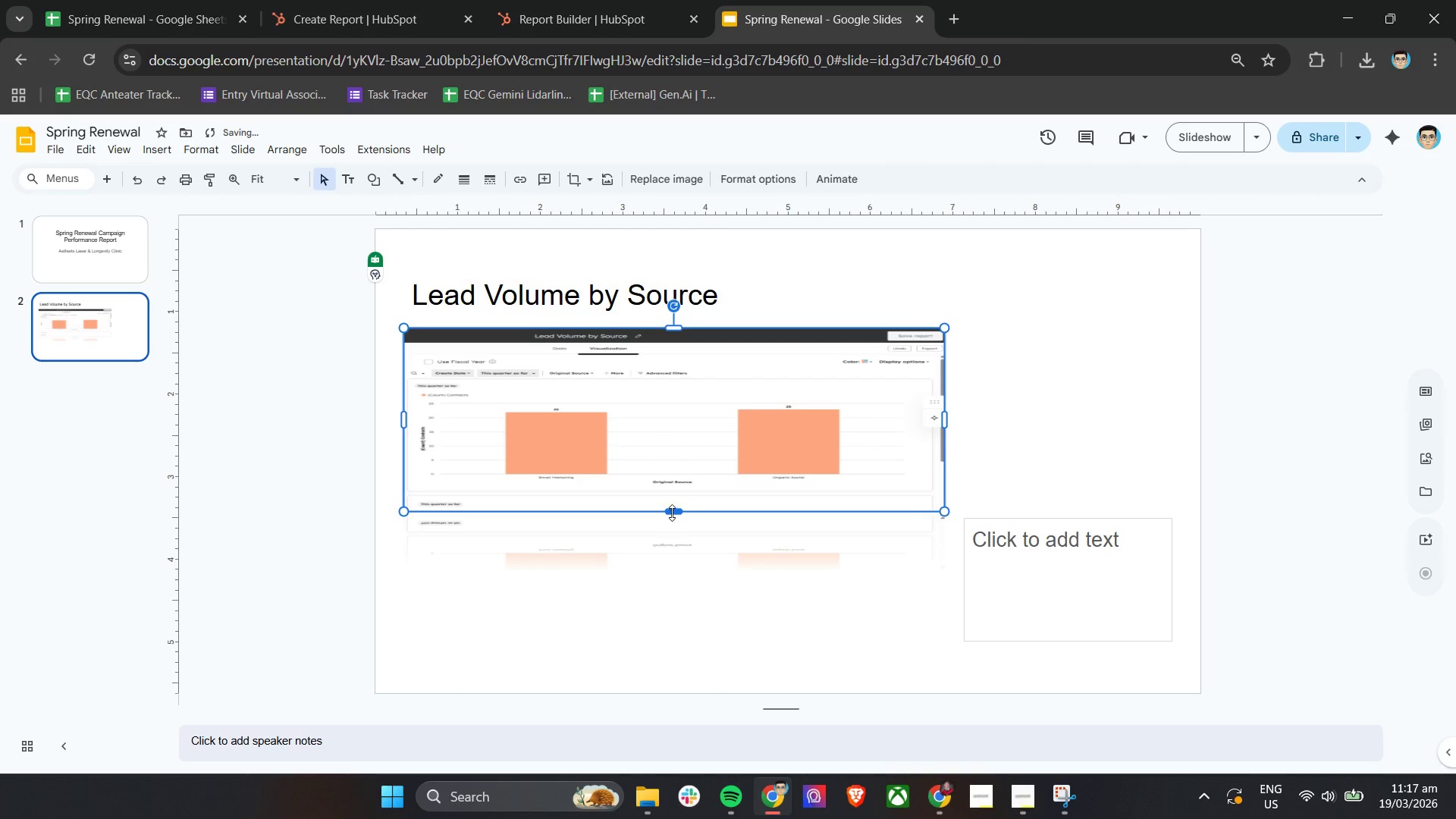 
left_click_drag(start_coordinate=[672, 510], to_coordinate=[676, 598])
 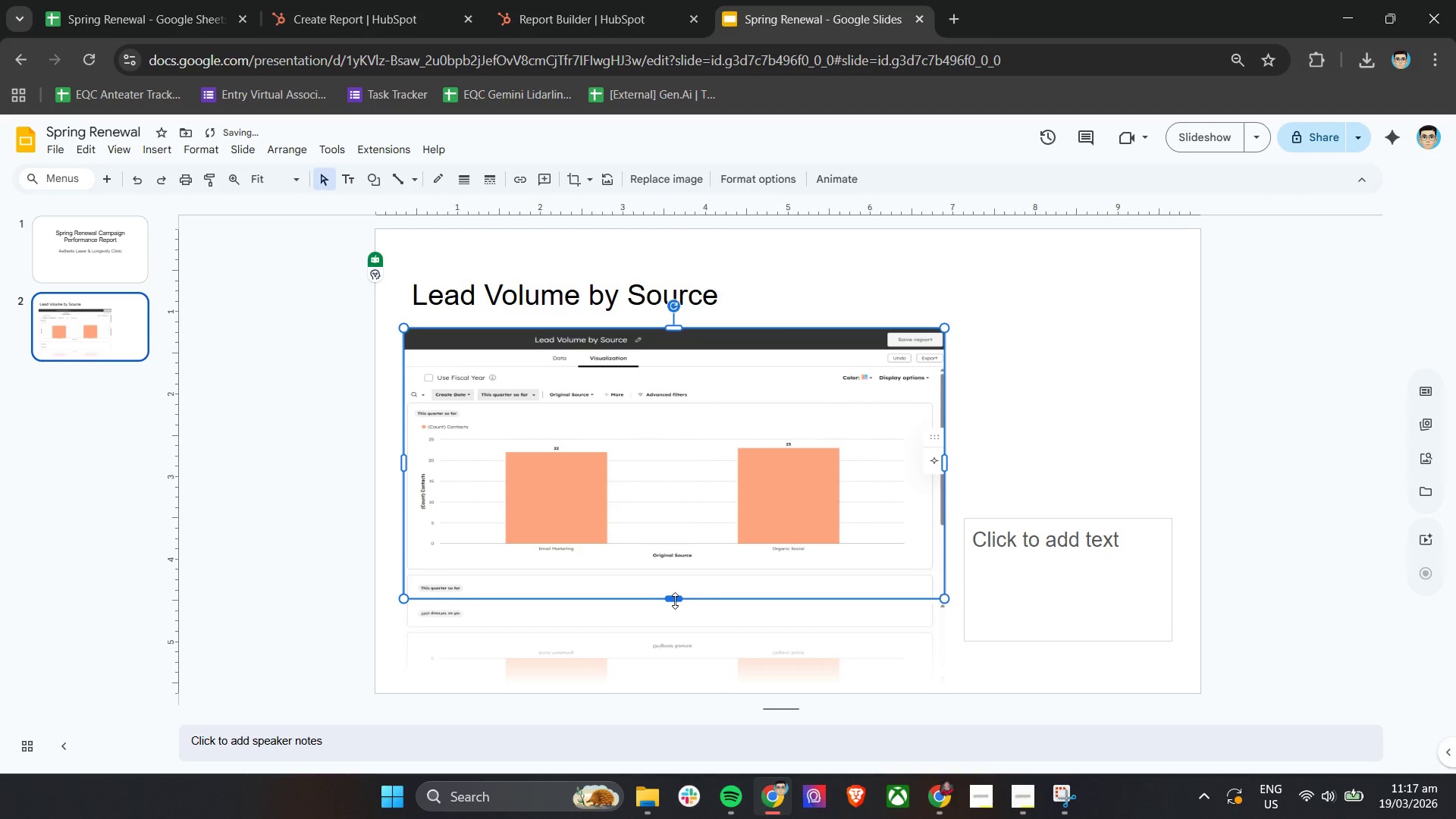 
left_click_drag(start_coordinate=[675, 601], to_coordinate=[672, 629])
 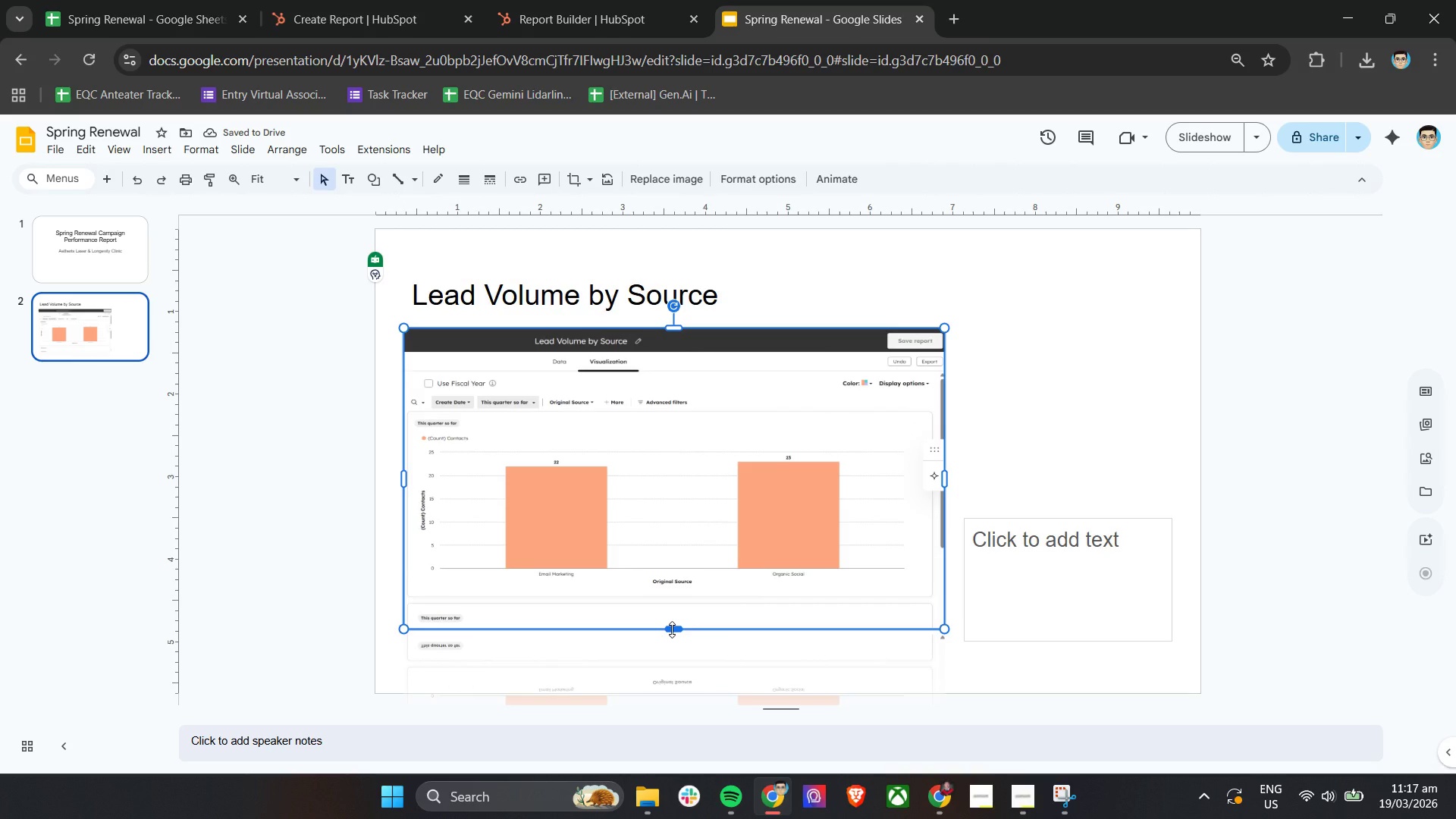 
left_click([776, 485])
 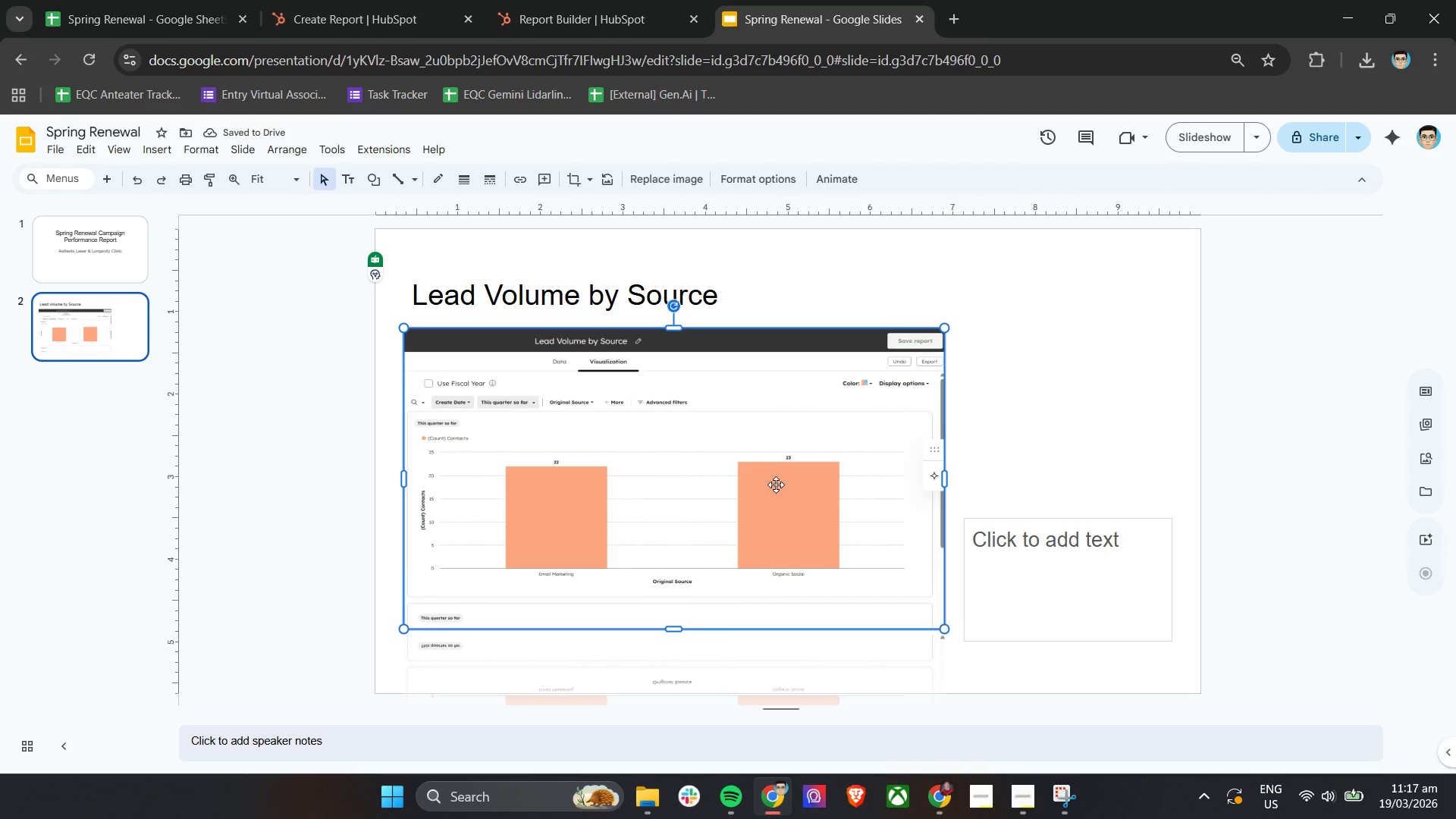 
right_click([776, 485])
 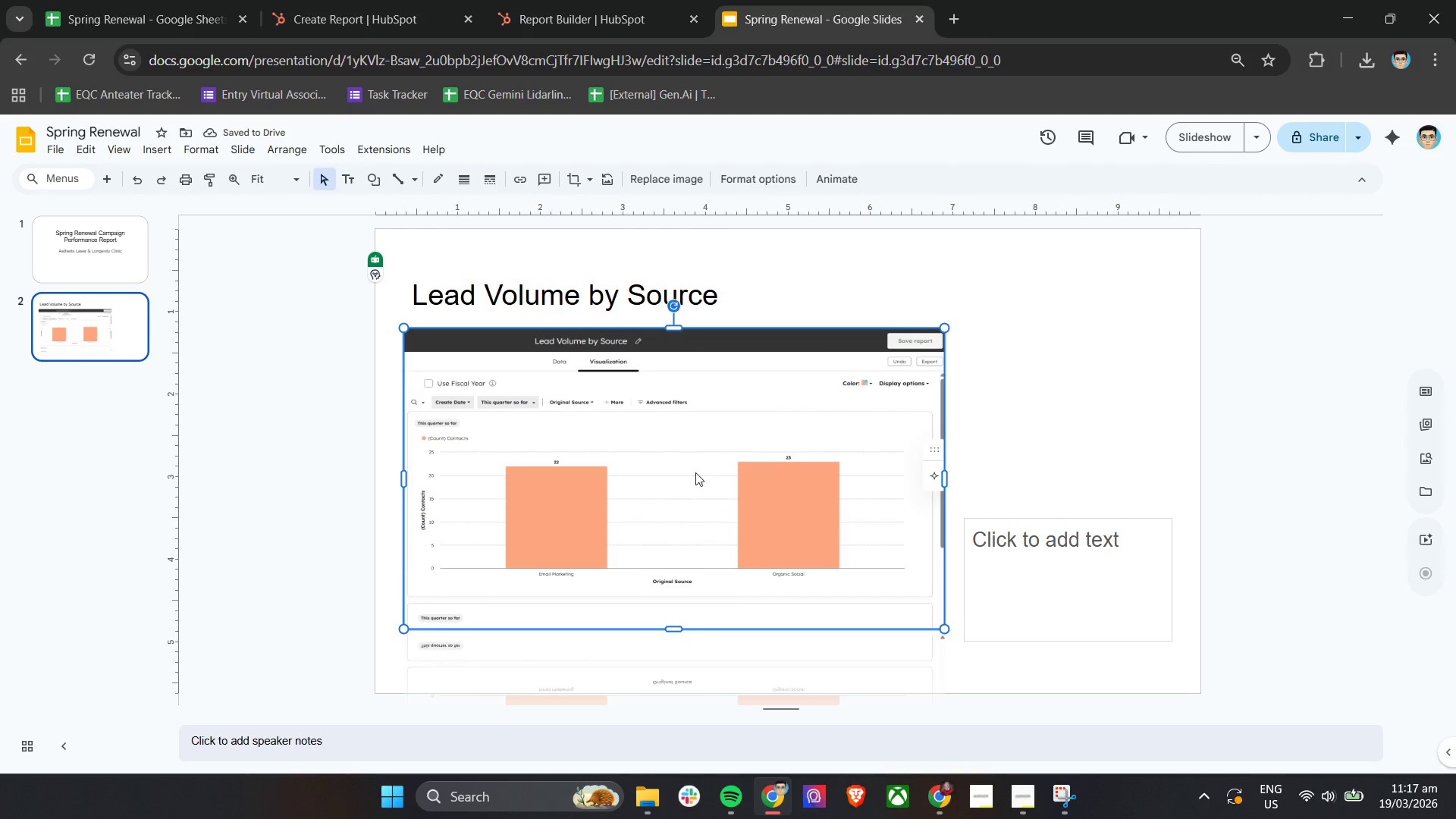 
right_click([607, 447])
 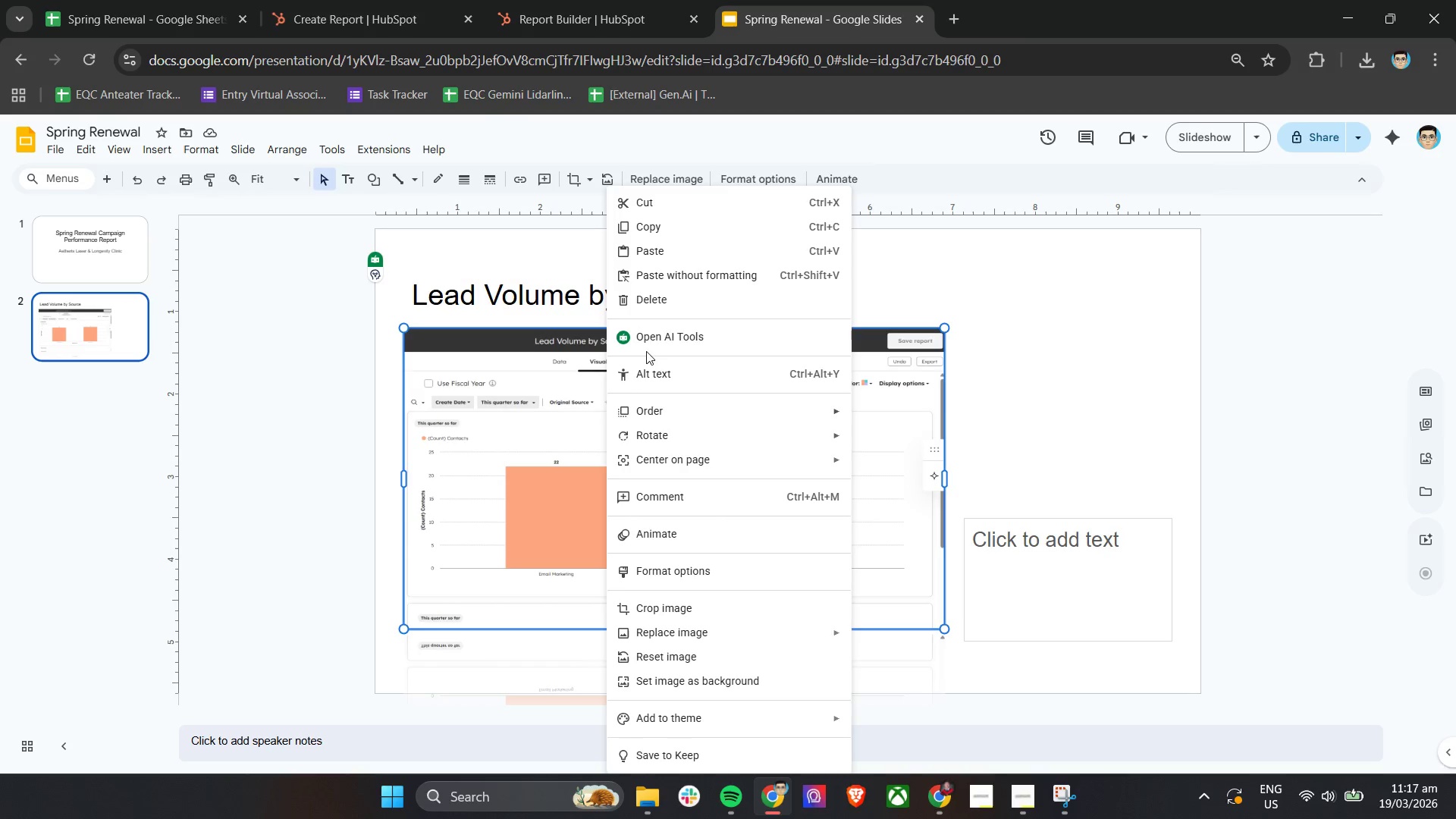 
left_click([664, 298])
 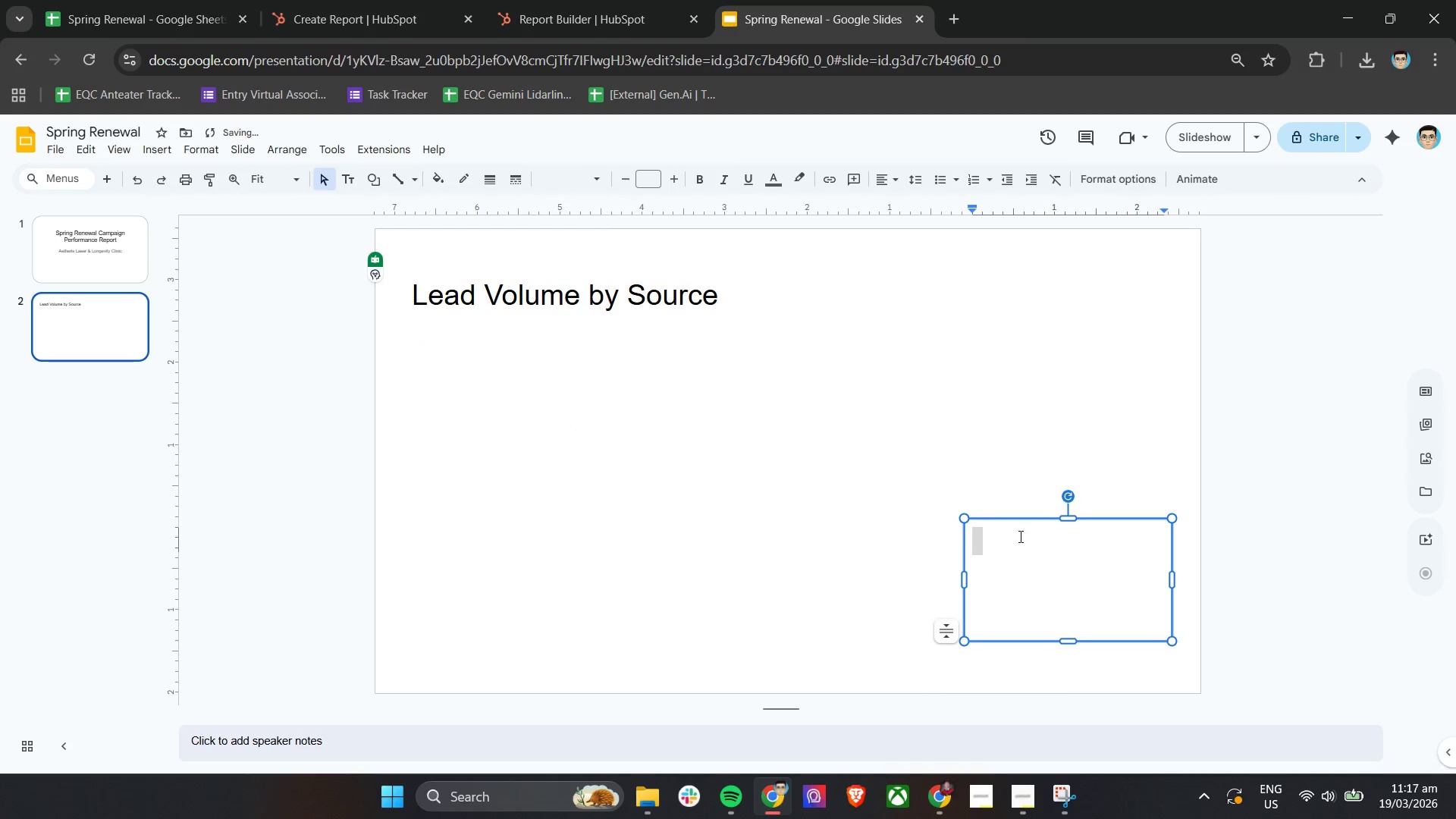 
left_click([538, 378])
 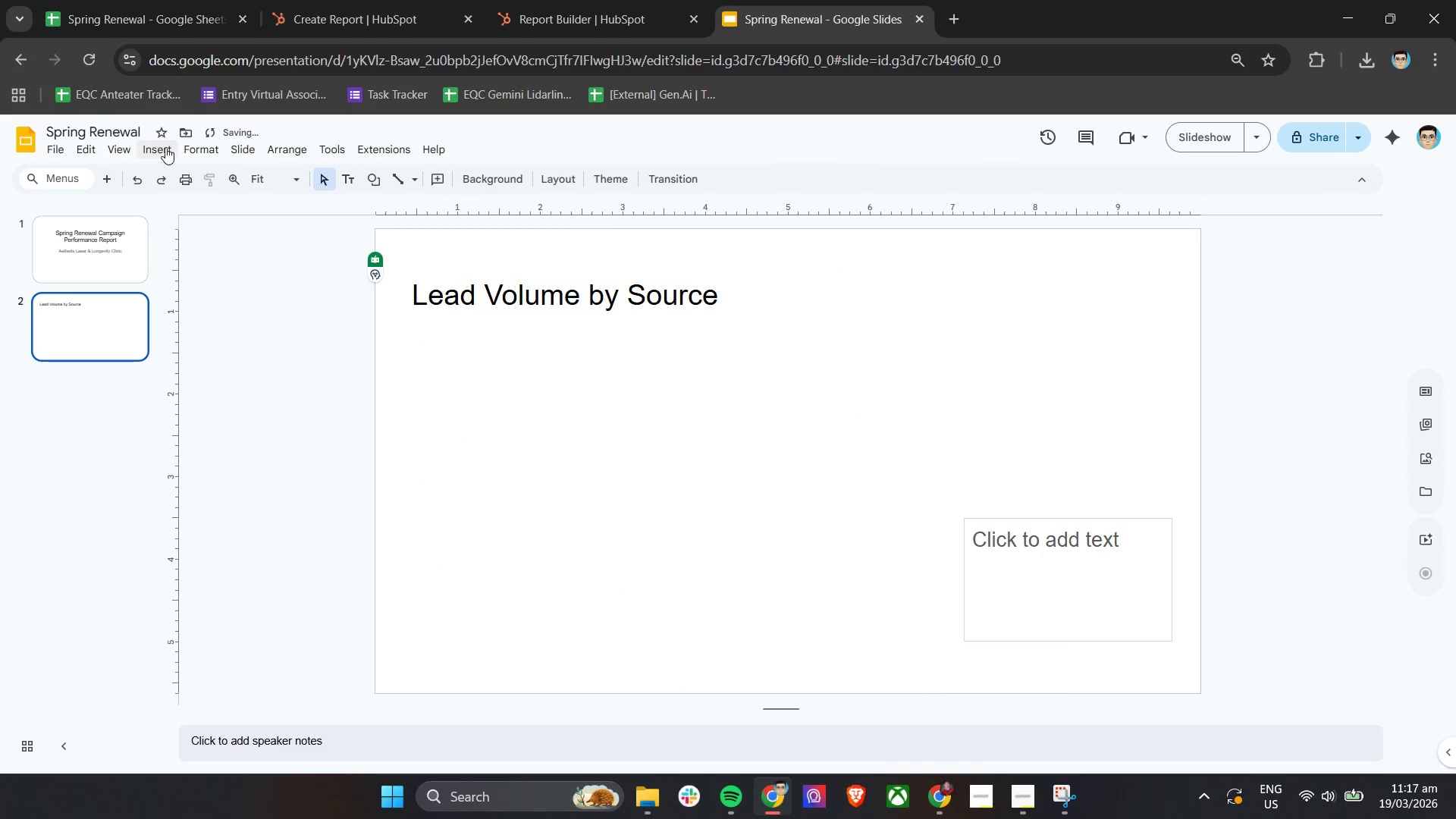 
left_click([163, 146])
 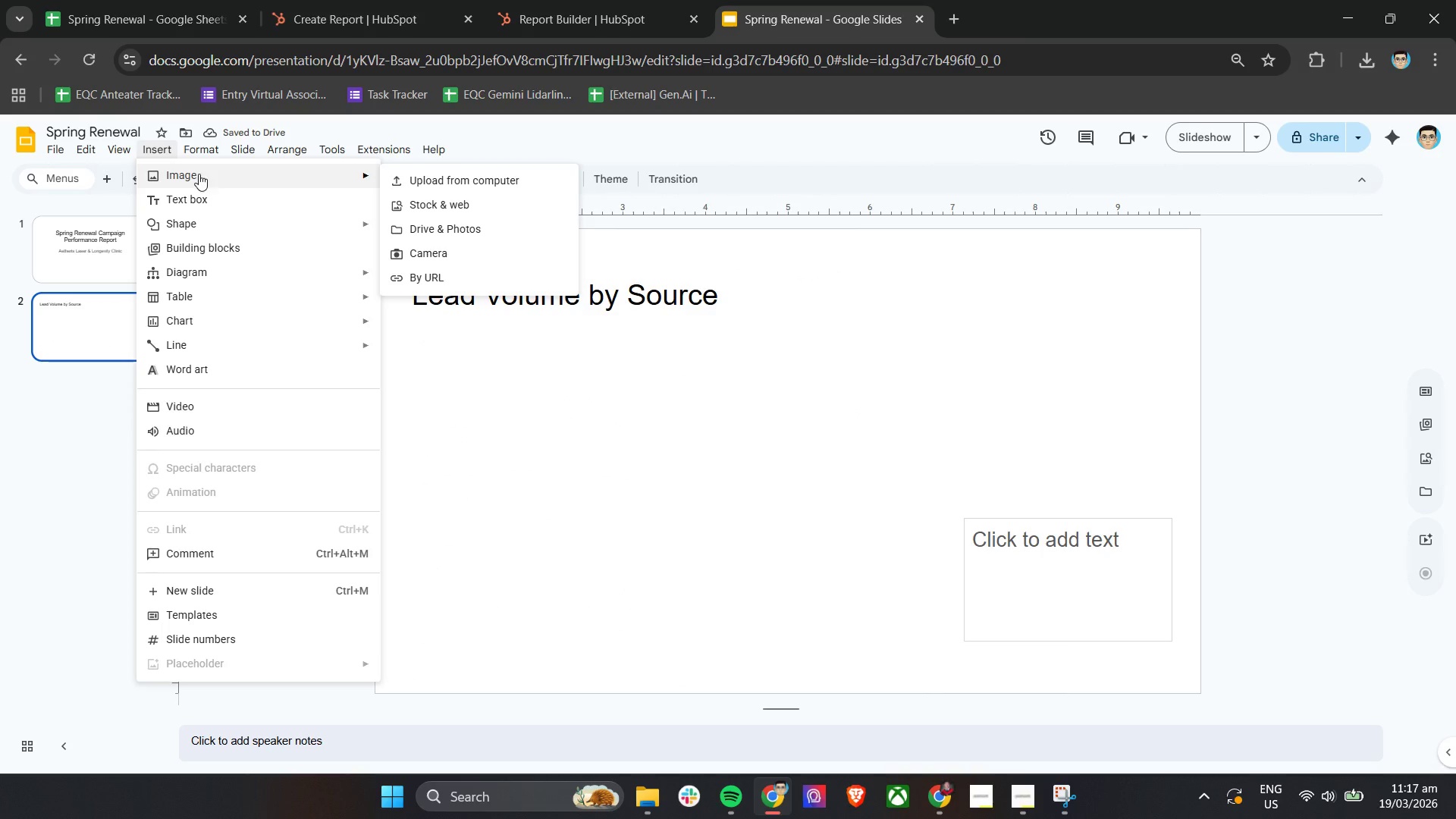 
left_click([440, 185])
 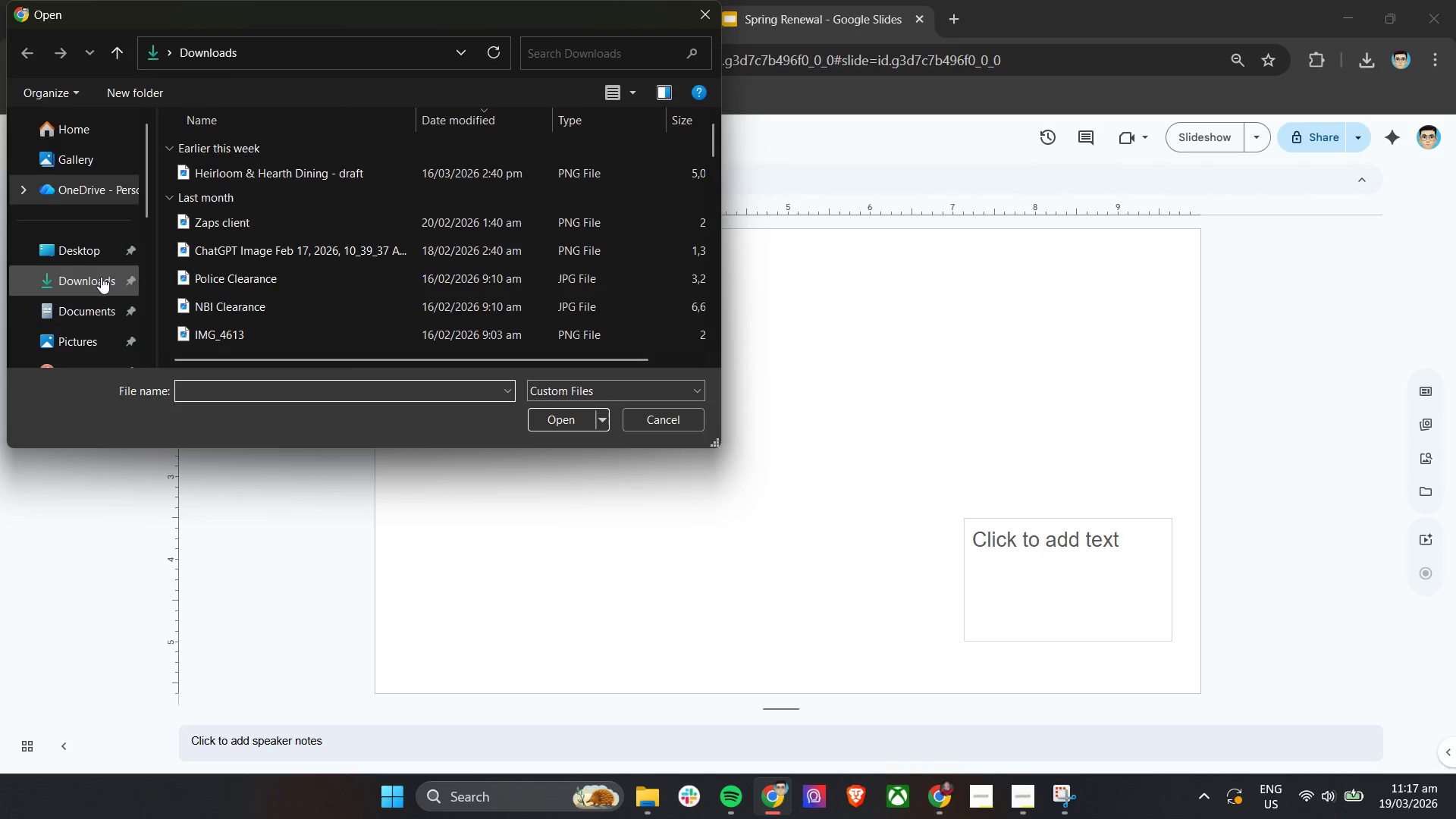 
left_click([101, 281])
 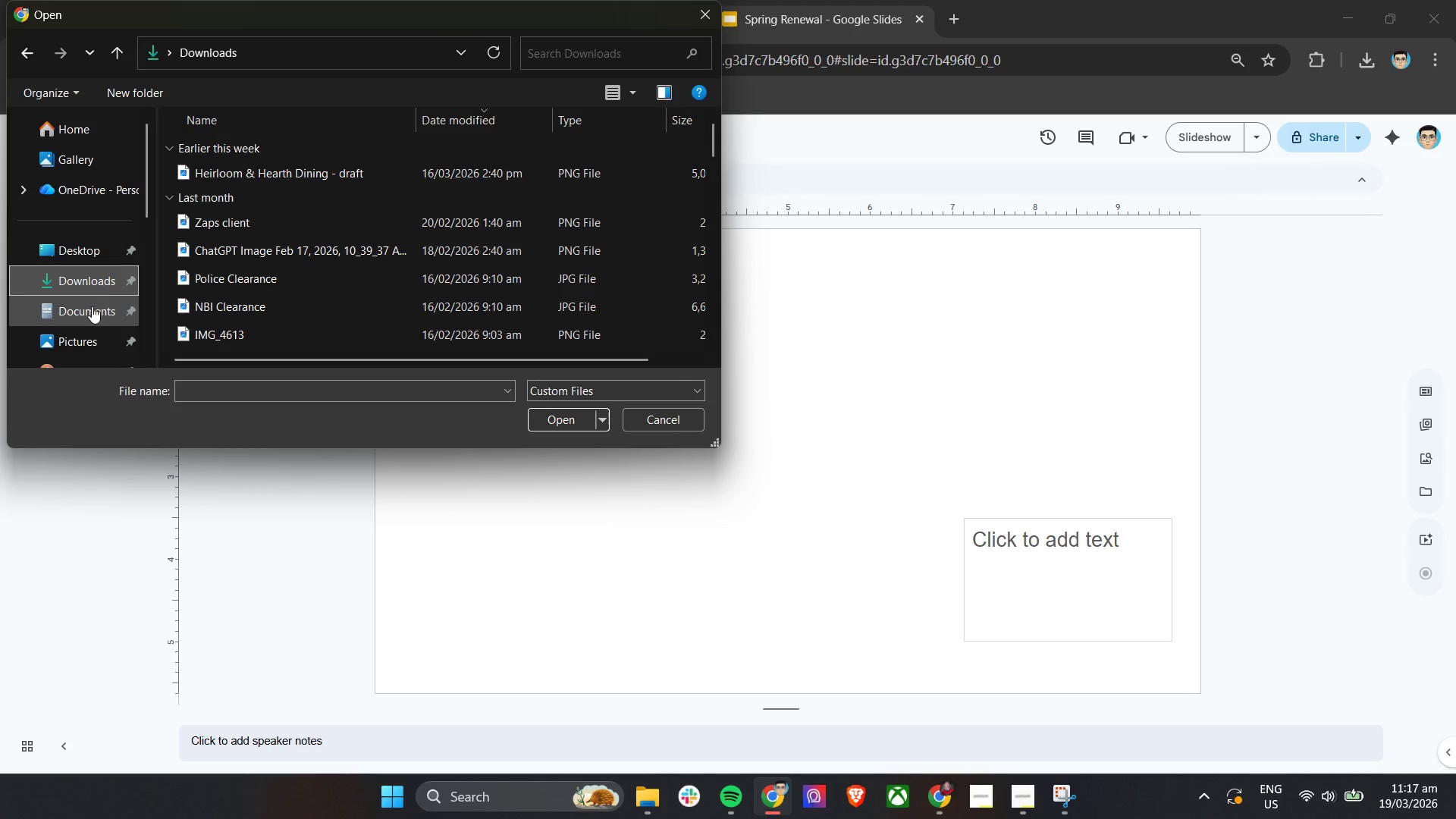 
left_click([89, 315])
 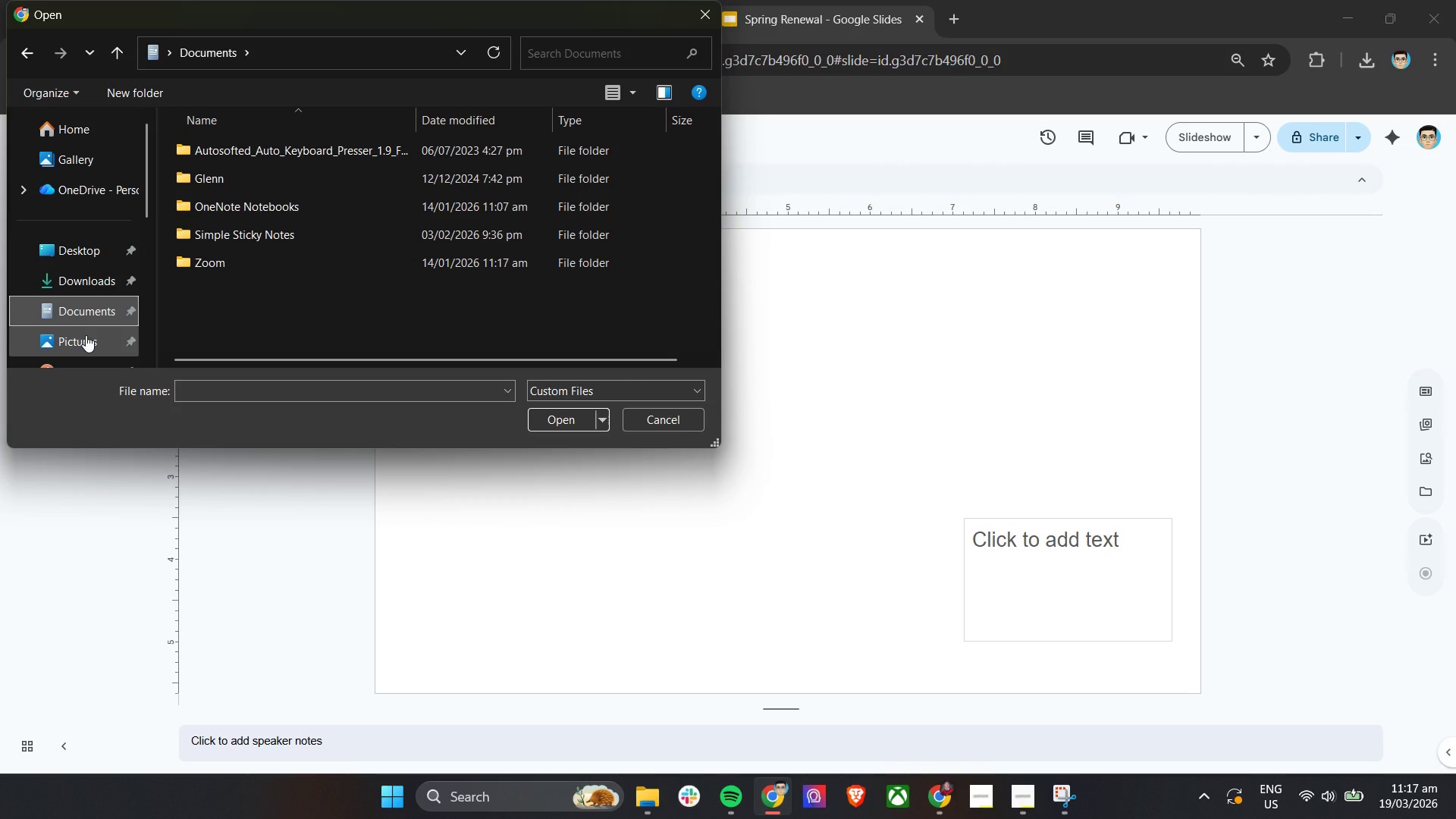 
left_click([86, 335])
 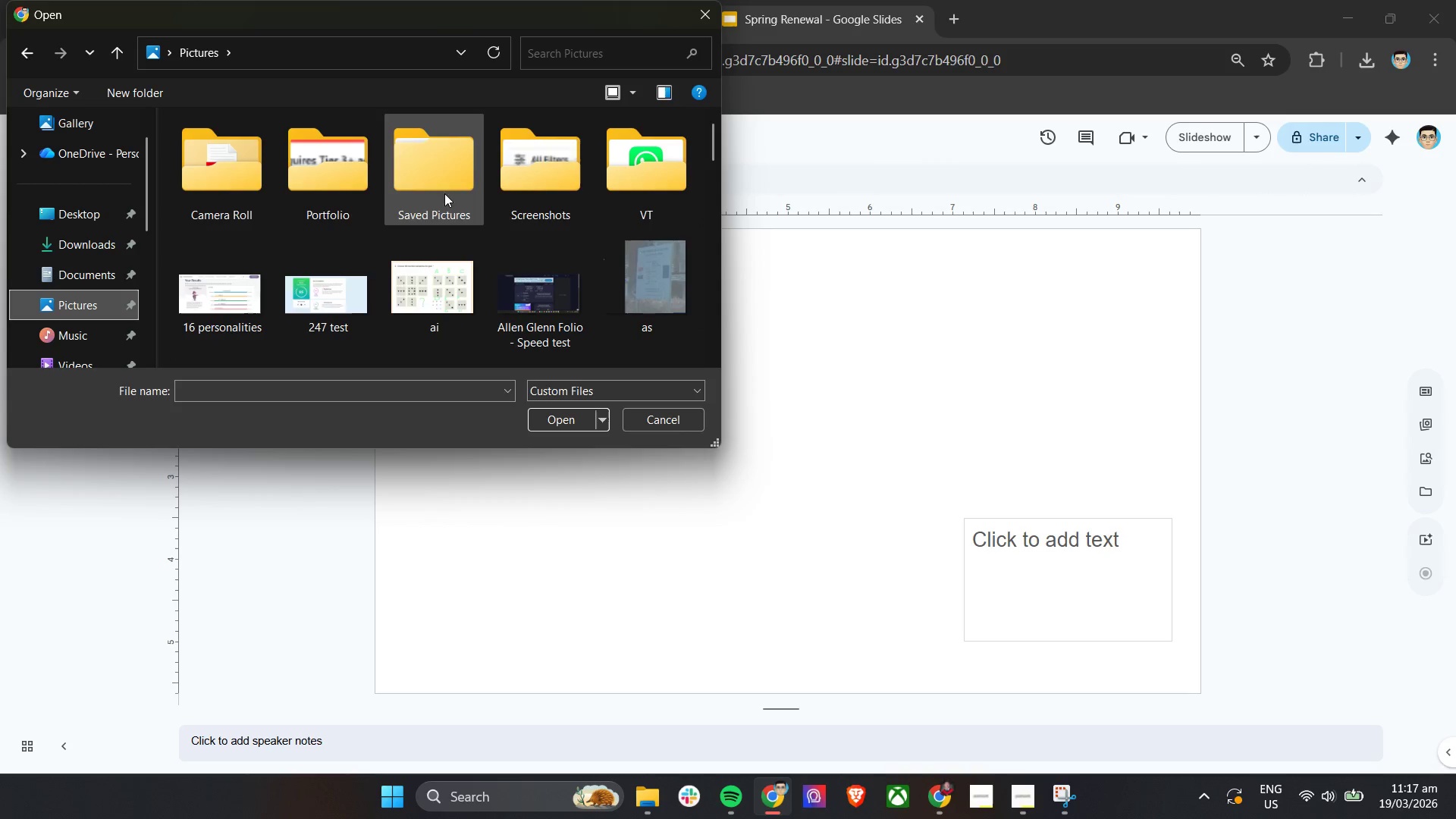 
left_click([514, 187])
 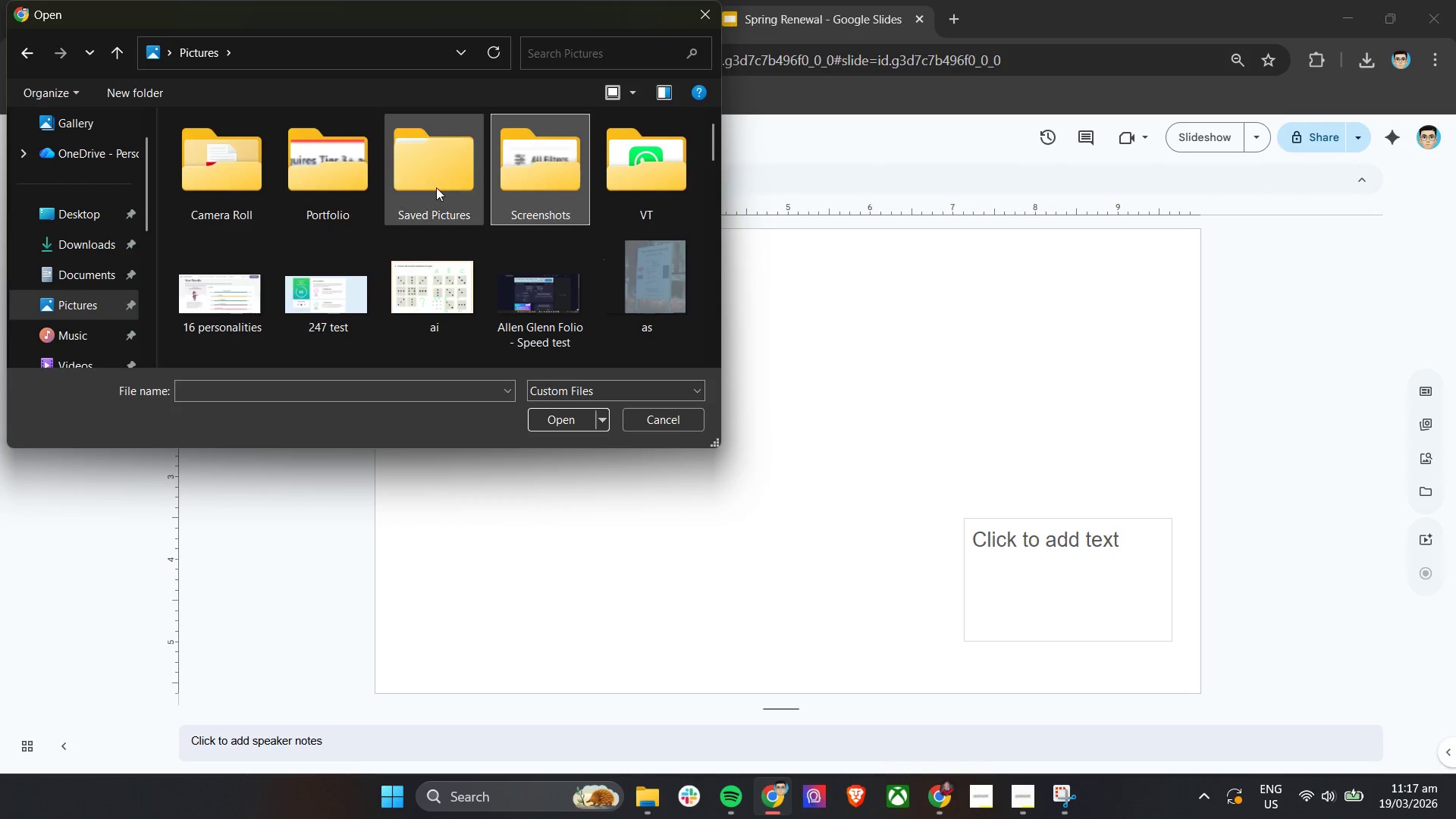 
double_click([436, 187])
 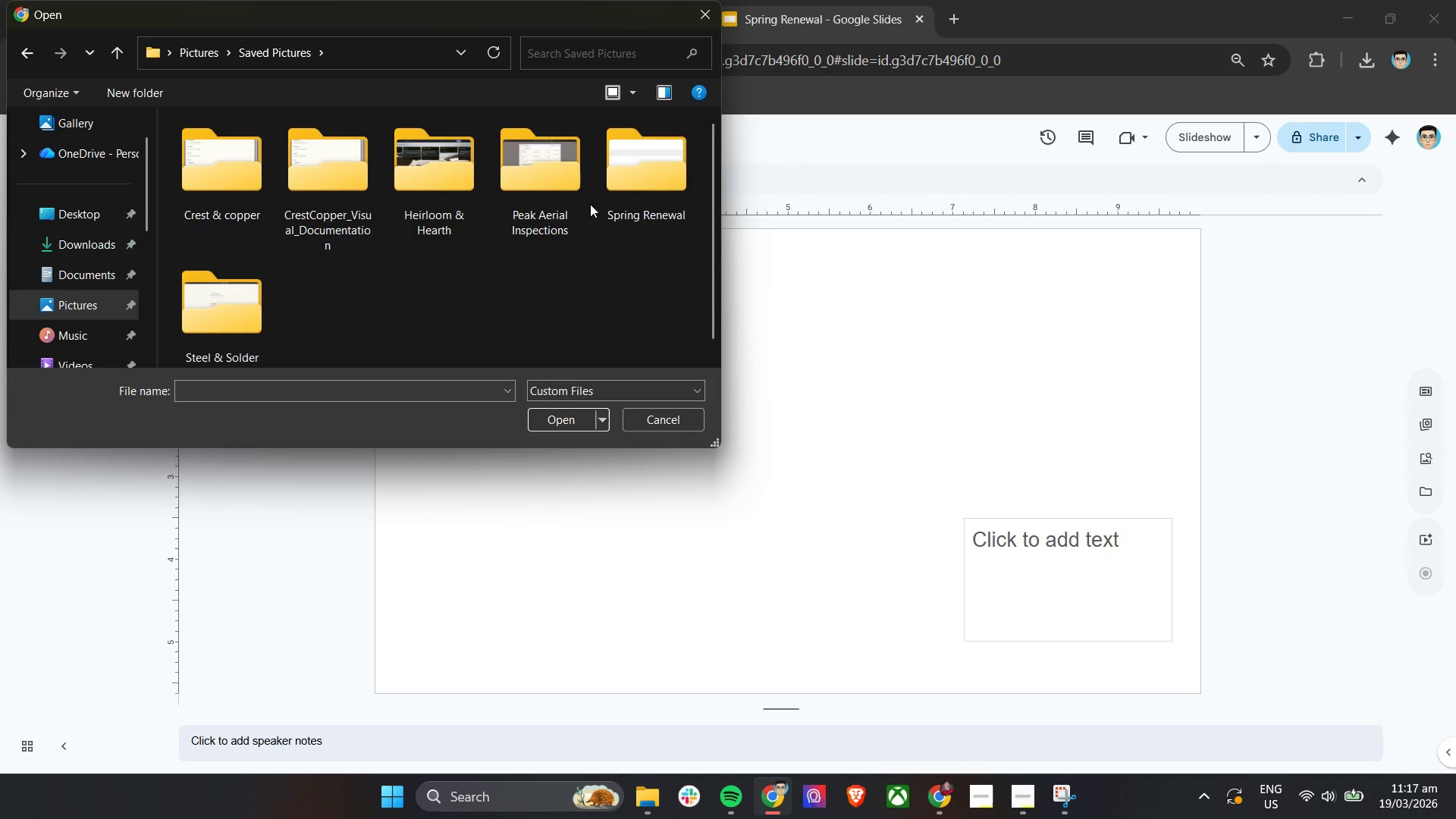 
double_click([631, 202])
 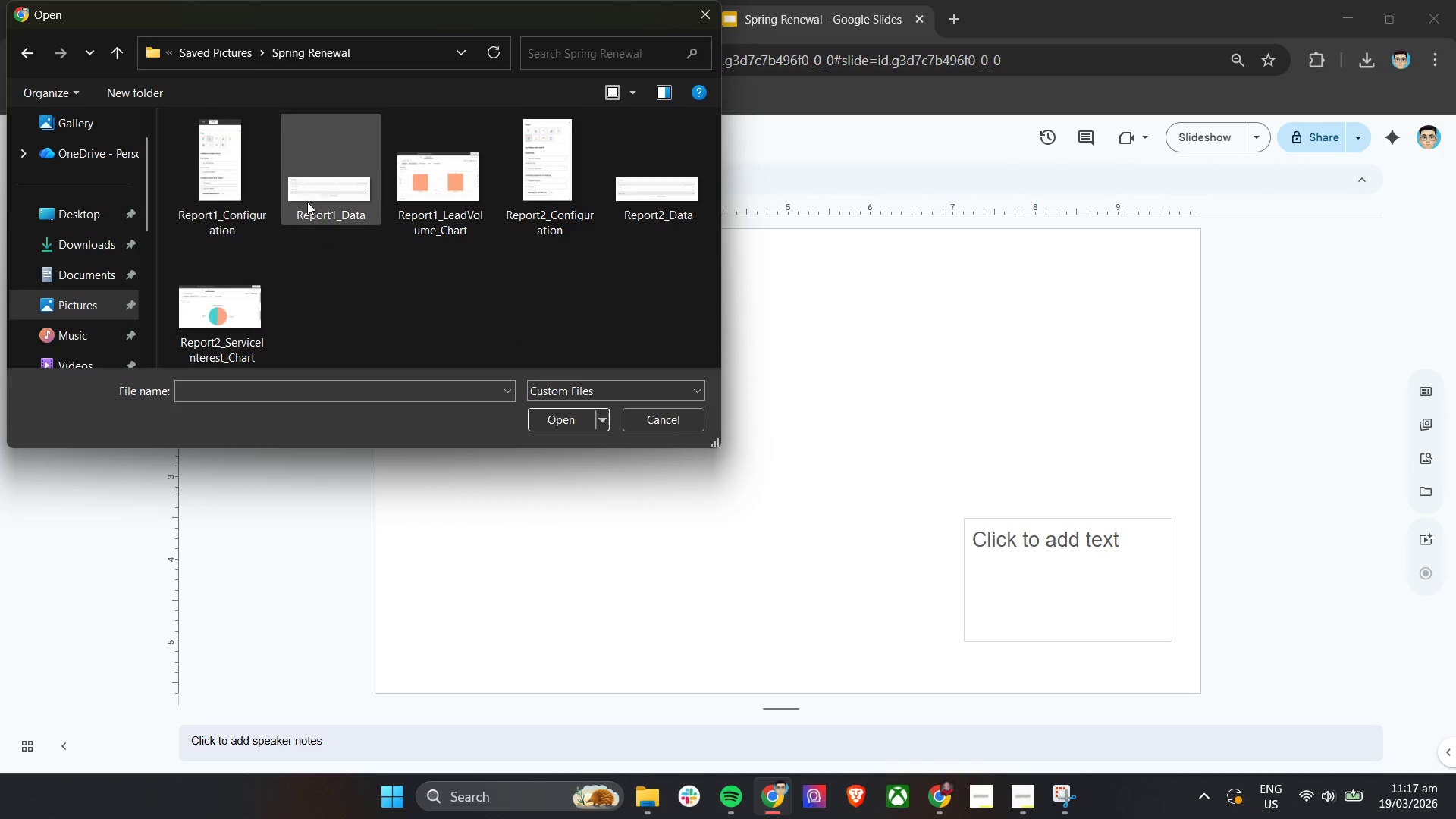 
left_click([413, 190])
 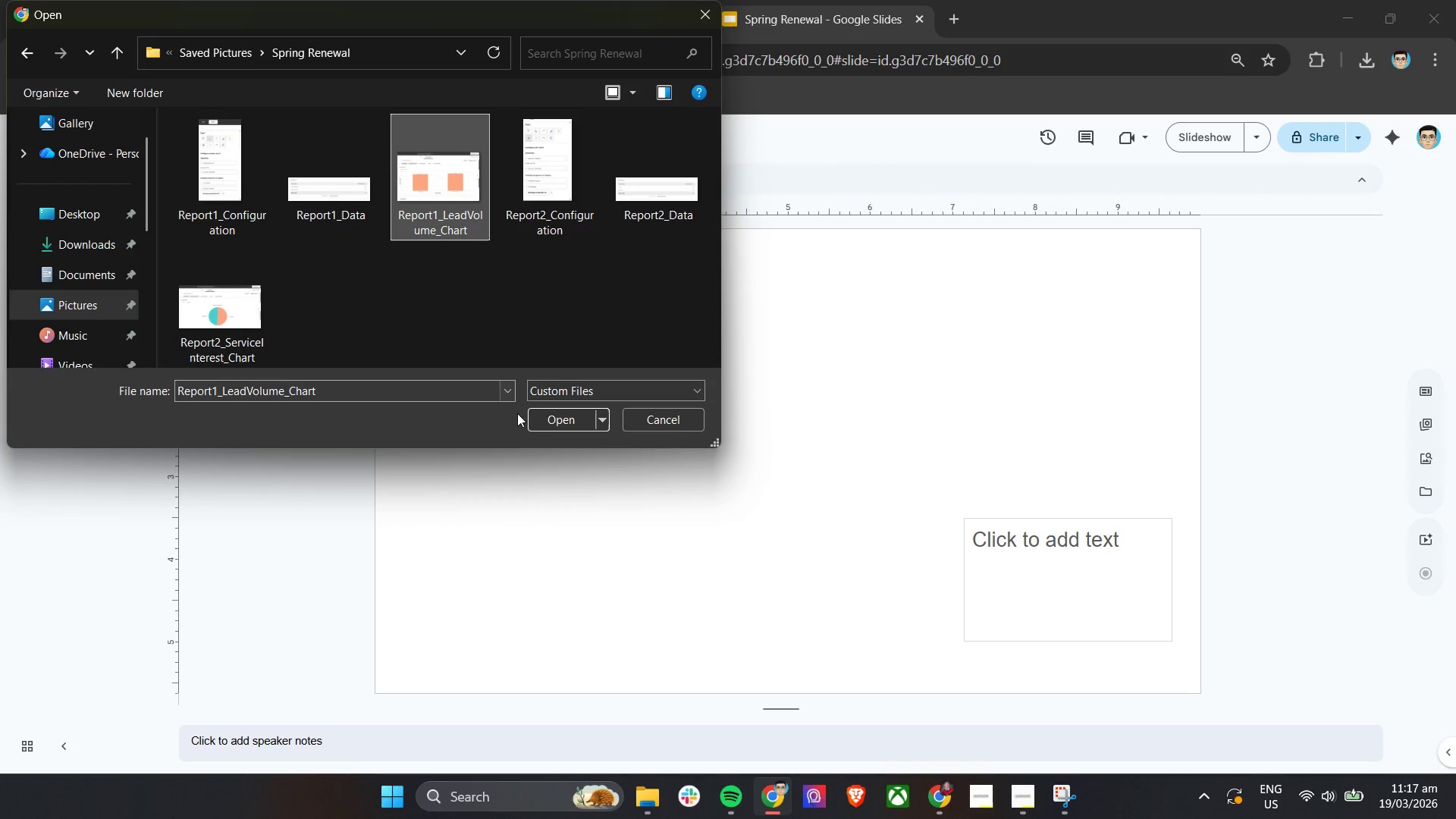 
left_click([536, 419])
 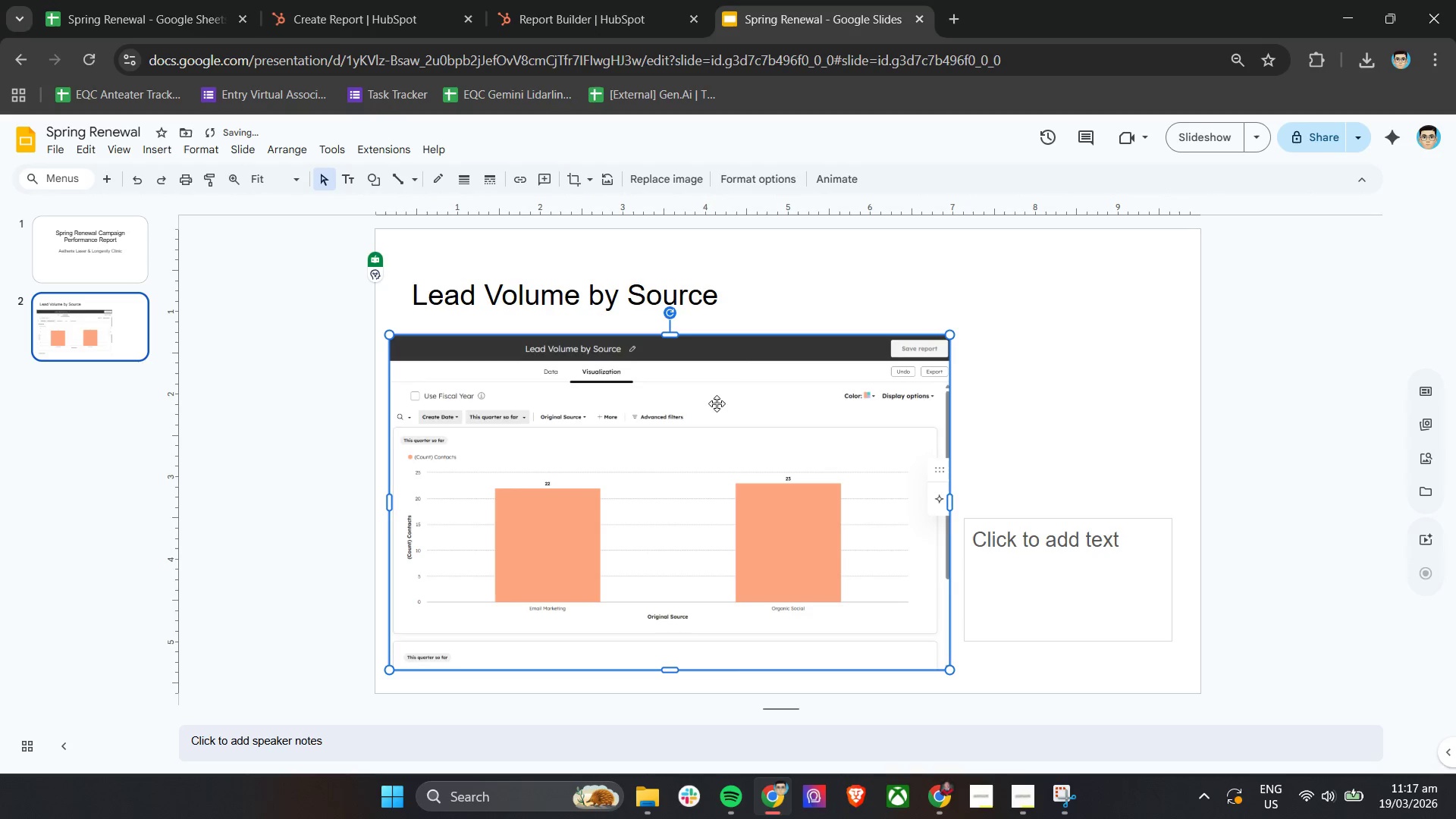 
left_click_drag(start_coordinate=[683, 411], to_coordinate=[708, 405])
 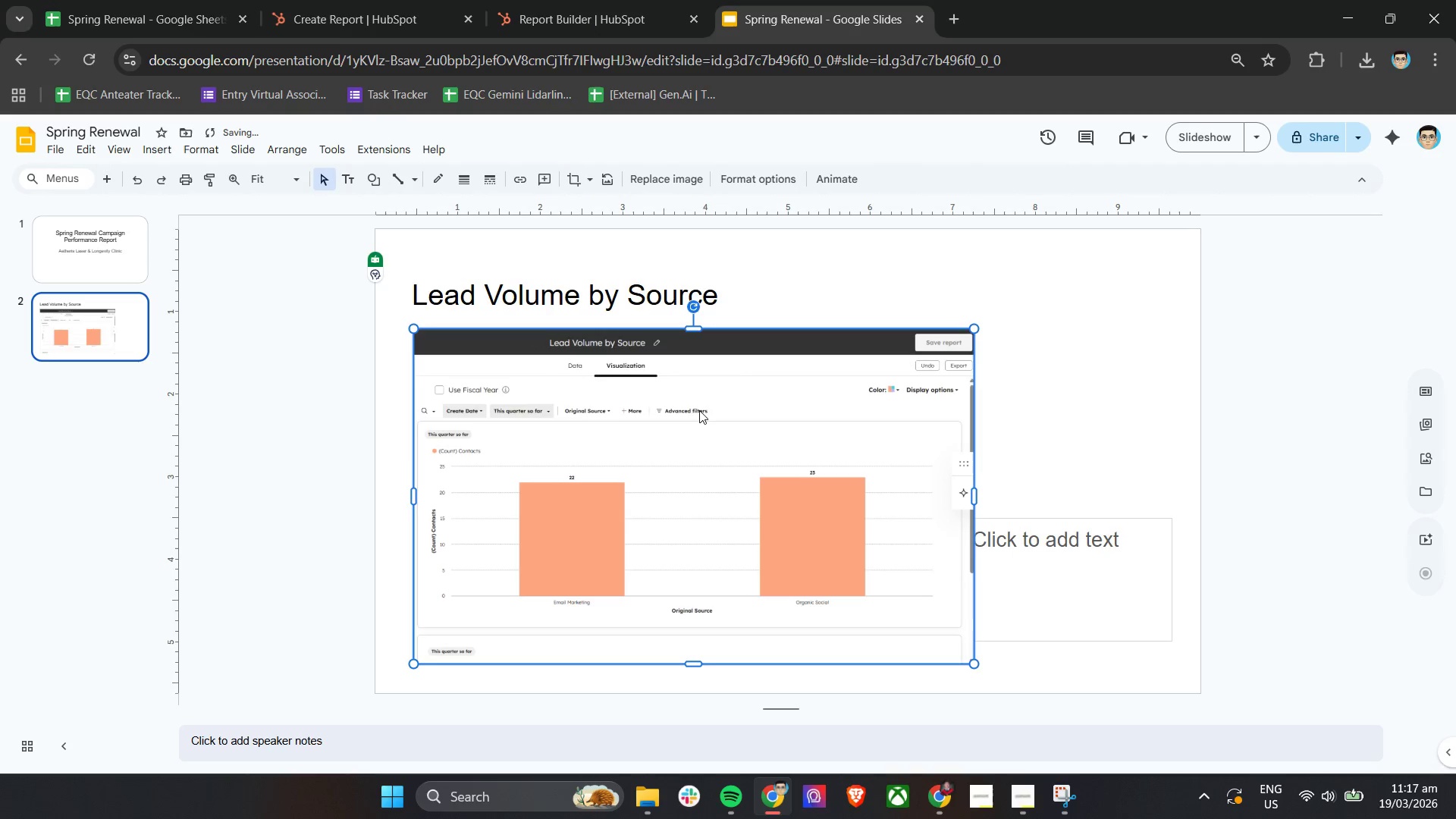 
left_click_drag(start_coordinate=[699, 410], to_coordinate=[688, 403])
 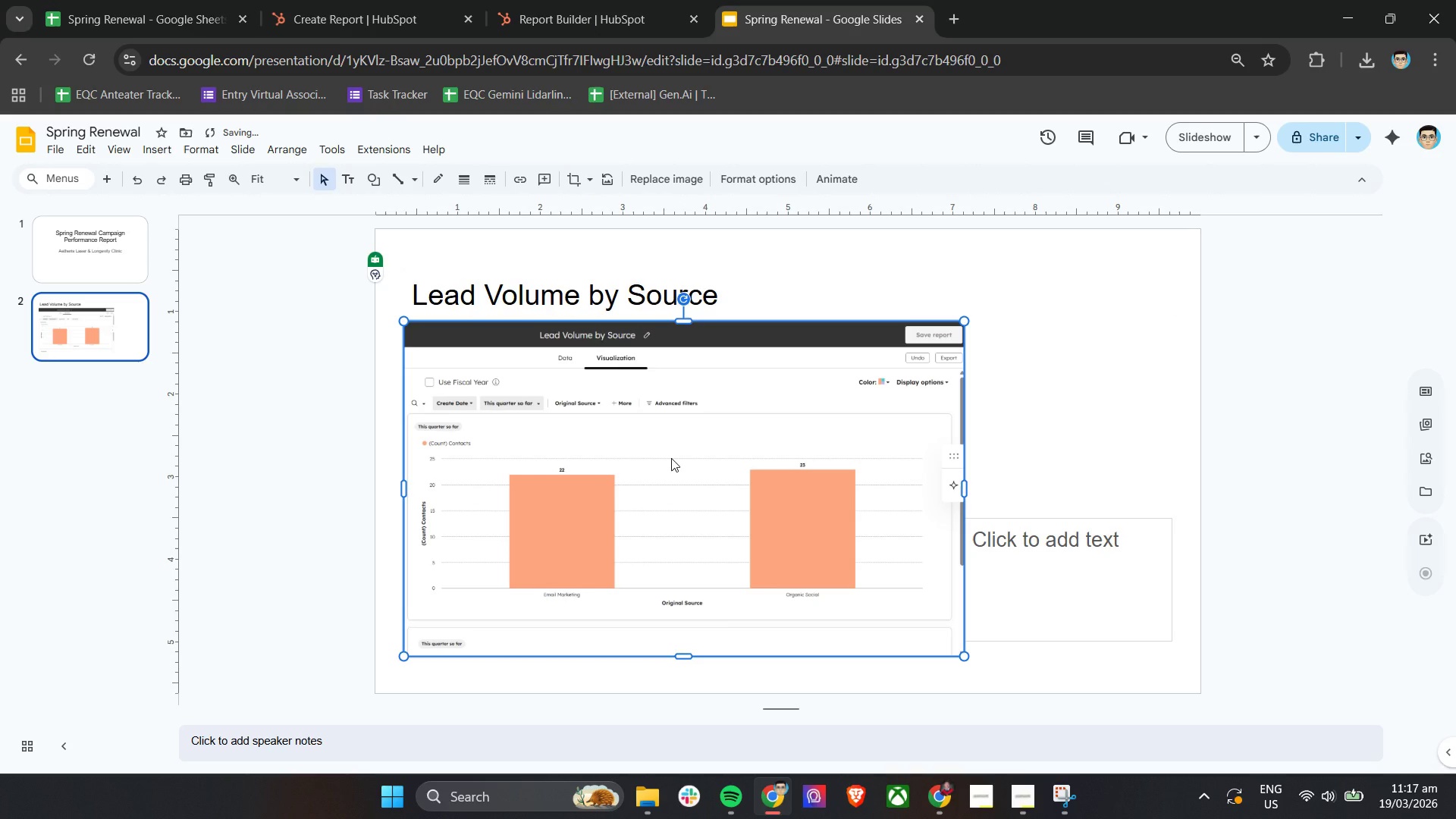 
left_click_drag(start_coordinate=[671, 458], to_coordinate=[688, 456])
 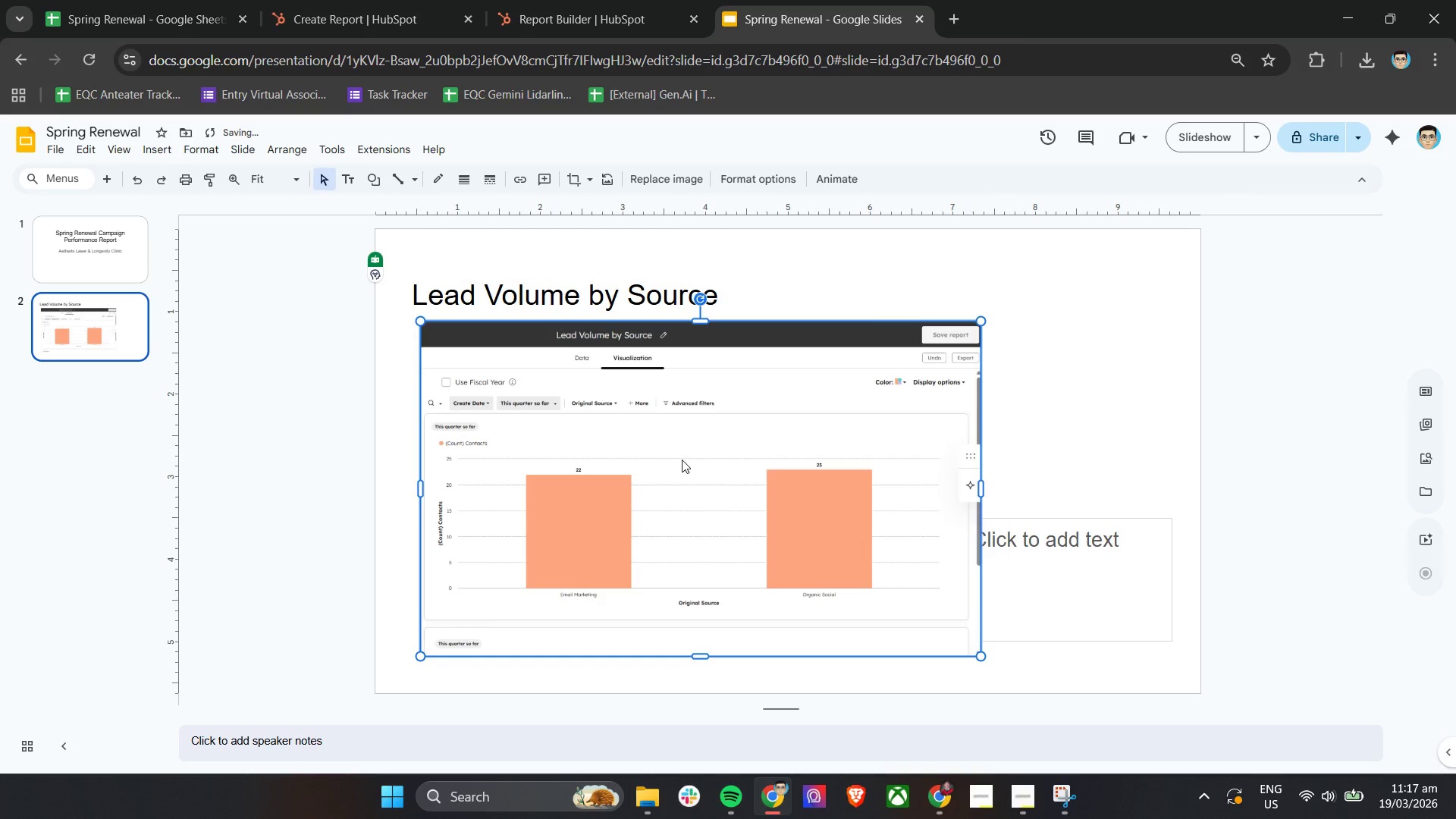 
left_click_drag(start_coordinate=[684, 460], to_coordinate=[667, 460])
 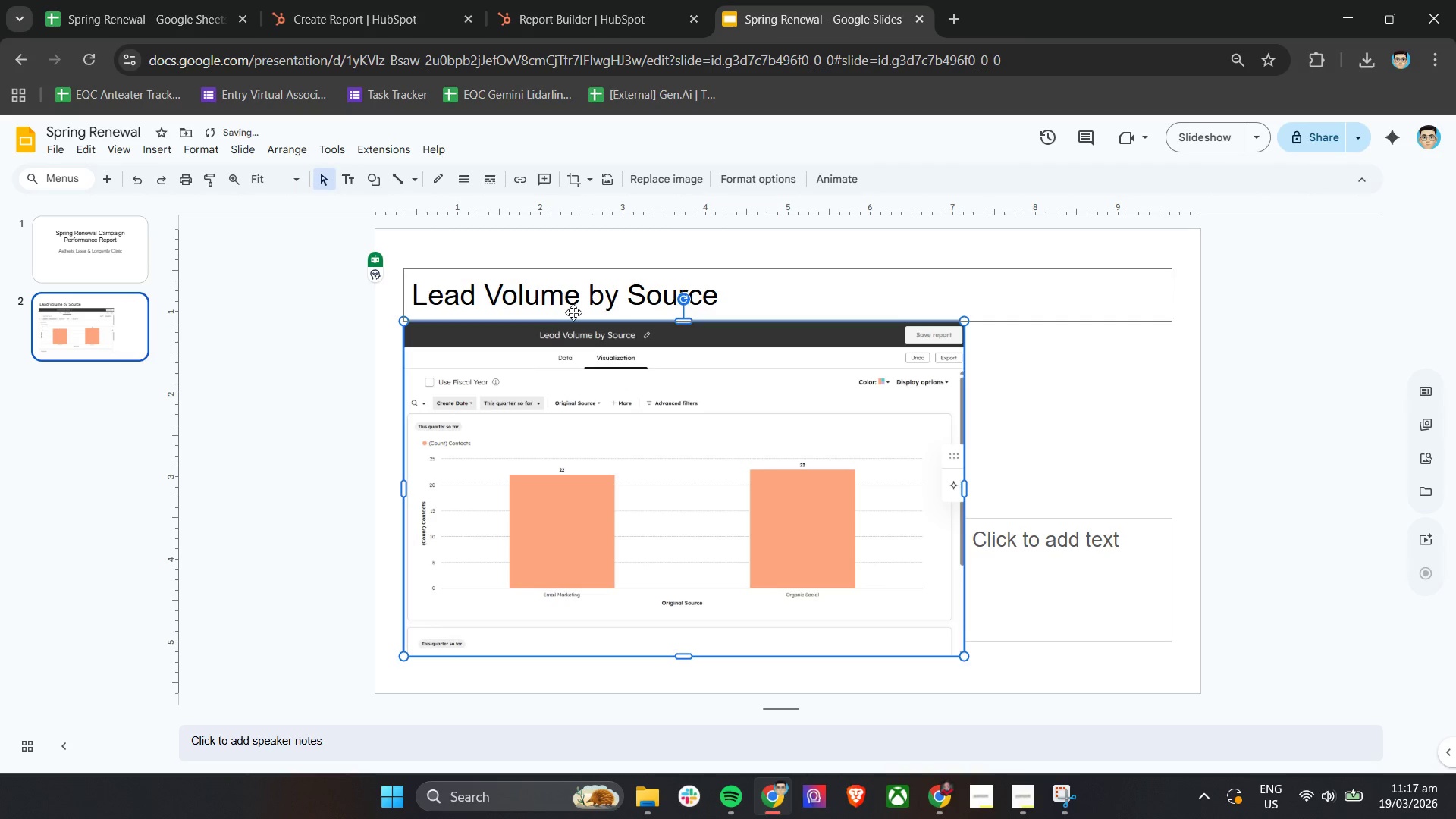 
left_click([573, 312])
 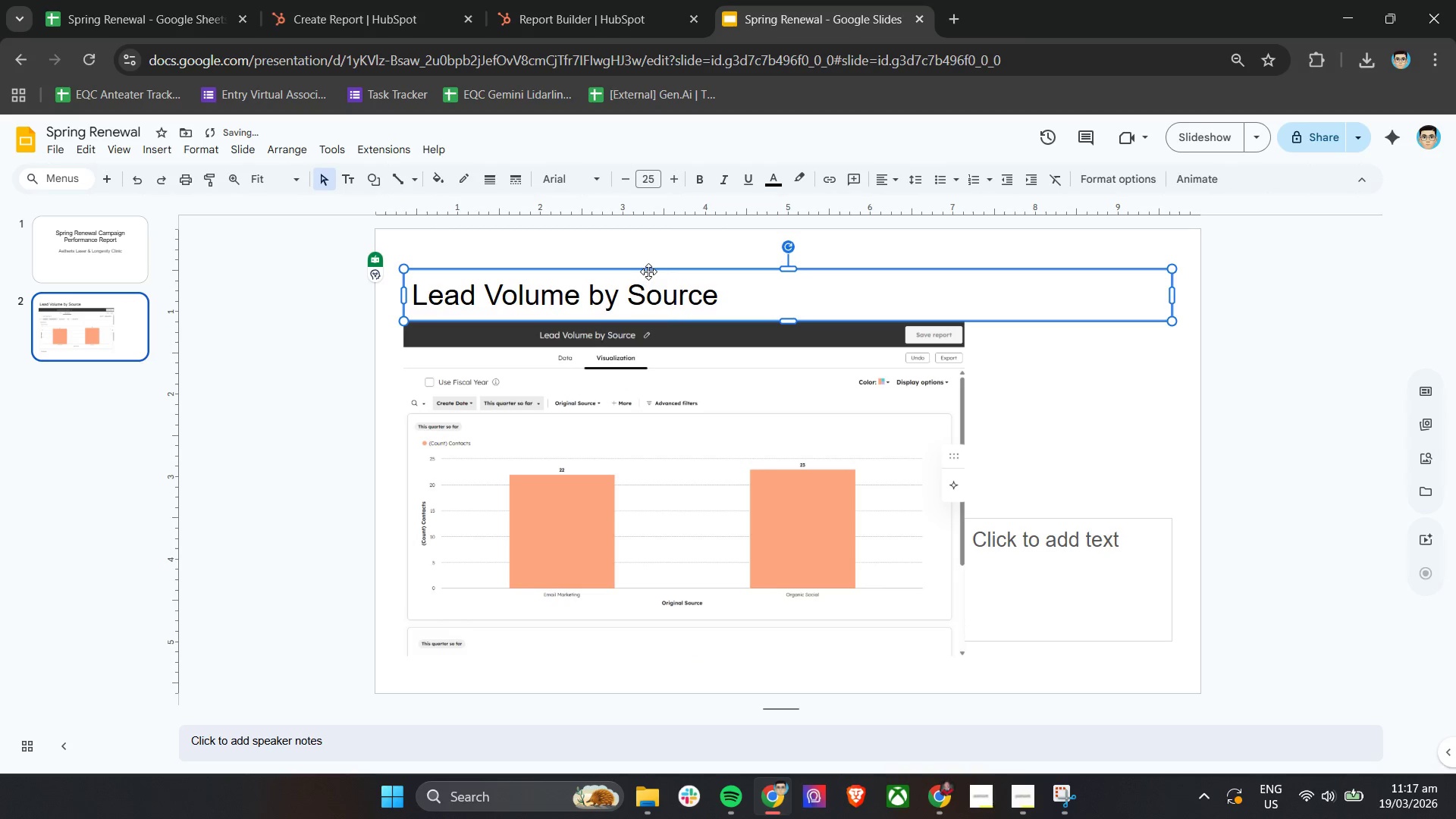 
left_click_drag(start_coordinate=[648, 271], to_coordinate=[647, 243])
 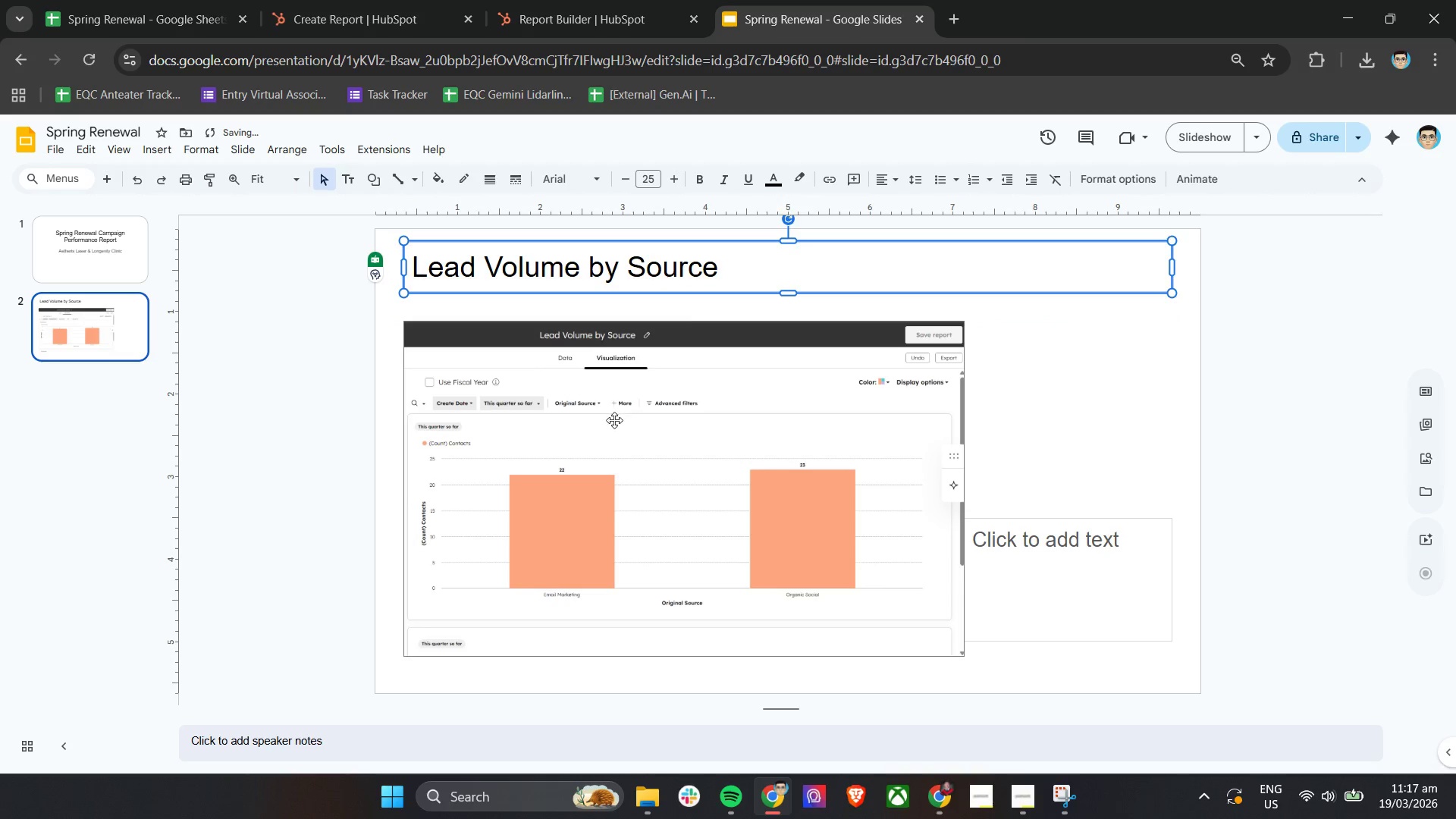 
left_click_drag(start_coordinate=[614, 420], to_coordinate=[612, 439])
 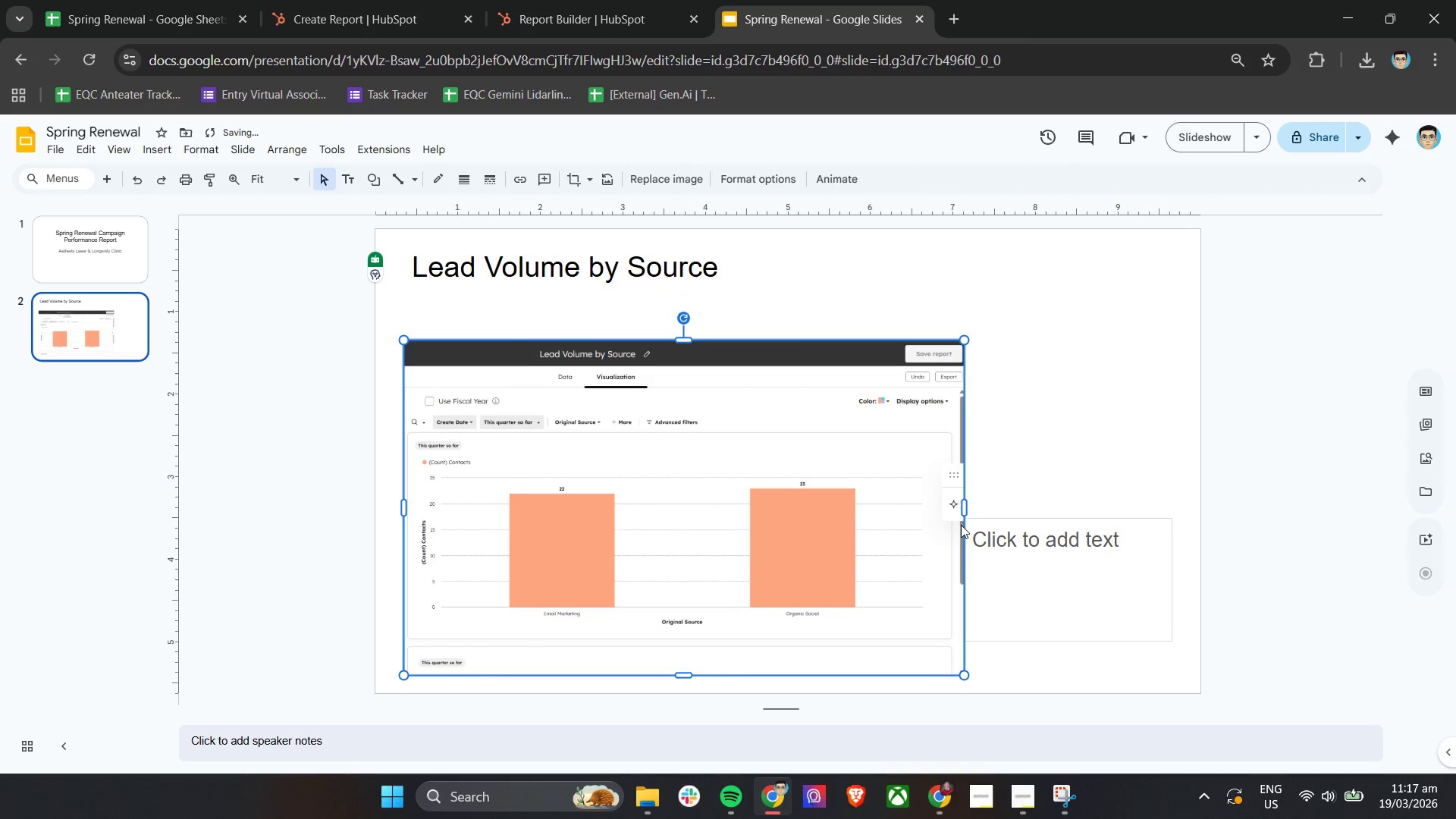 
left_click([1028, 550])
 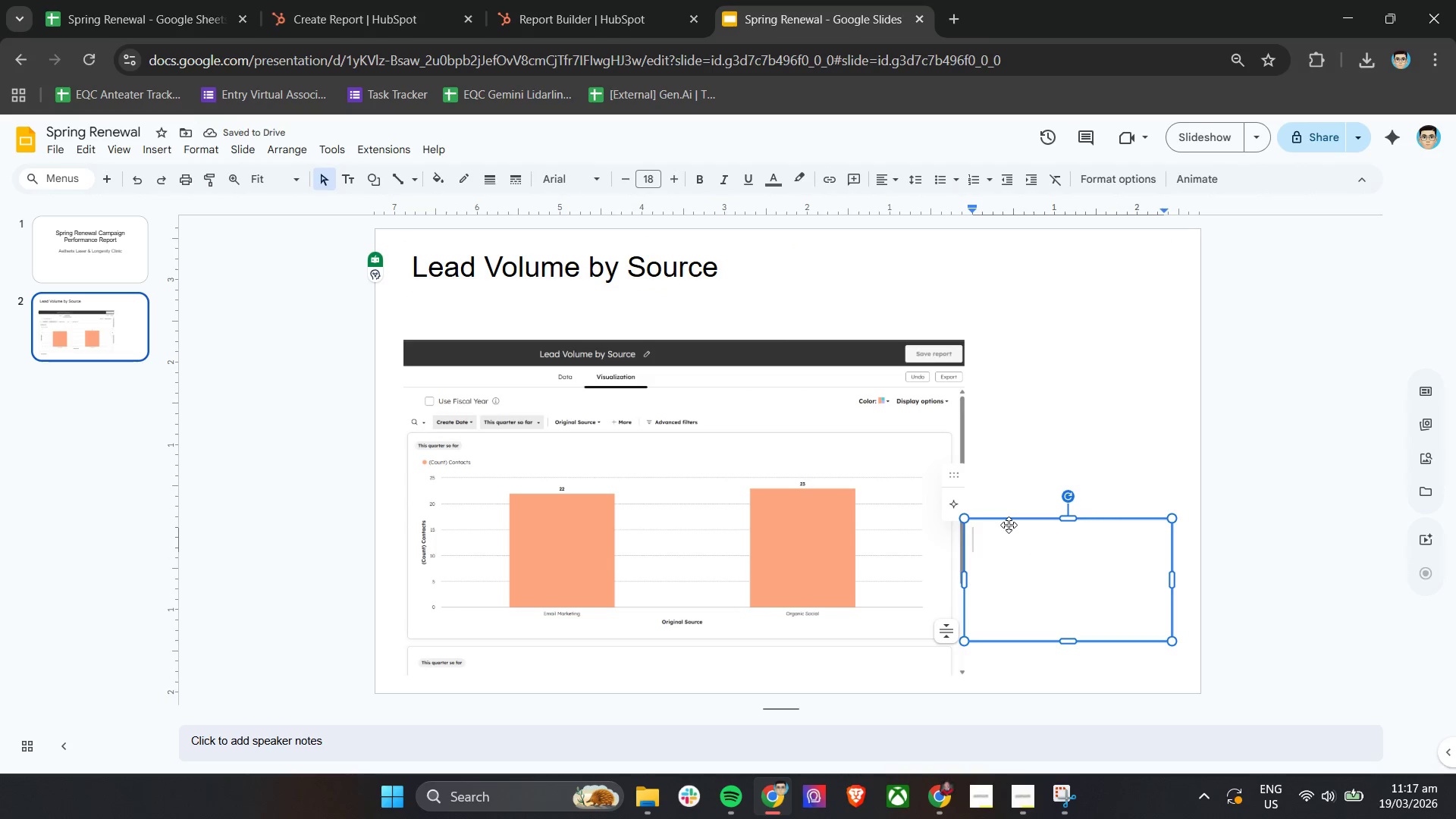 
type(Organic)
 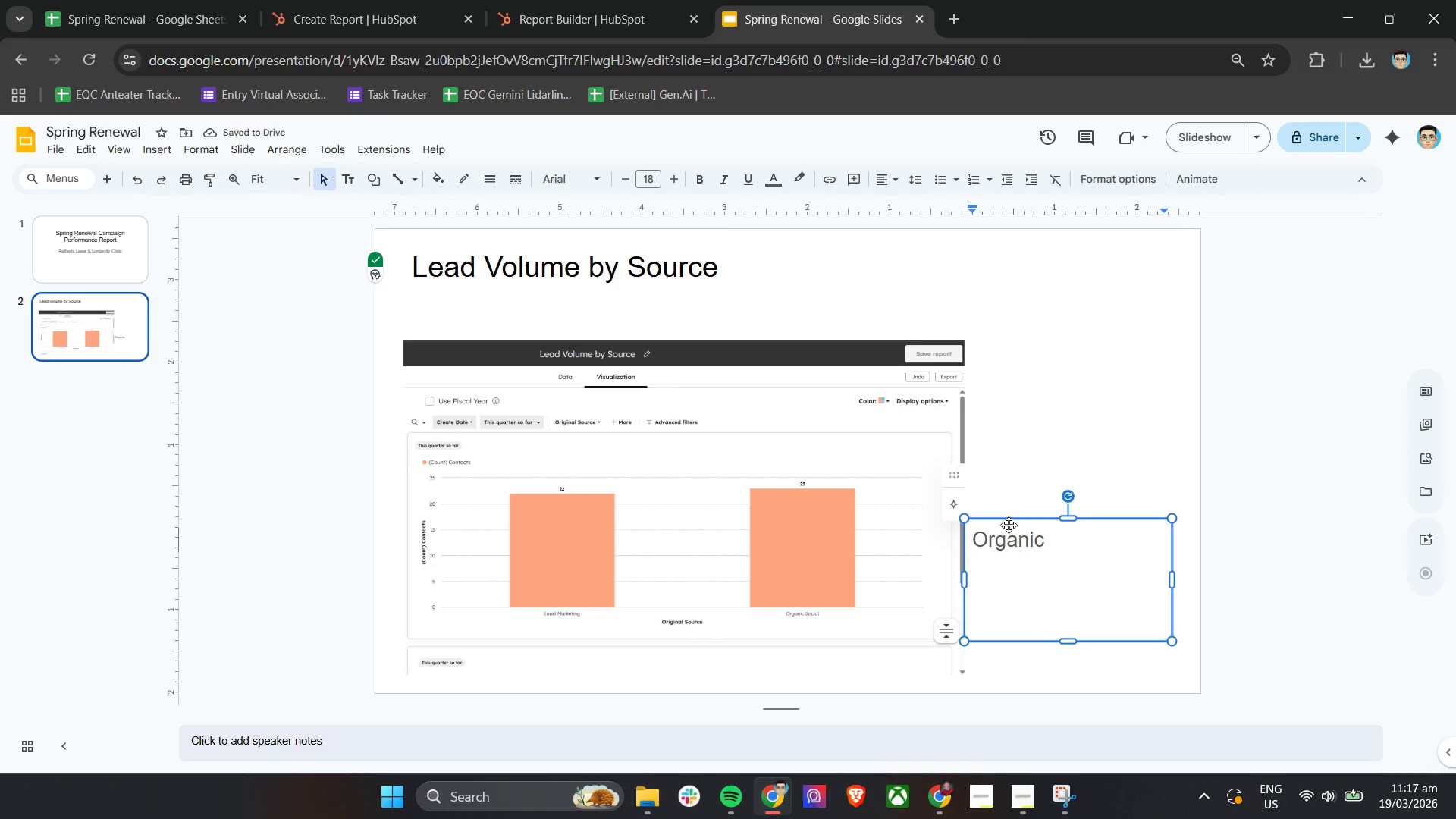 
type( Social sligh)
 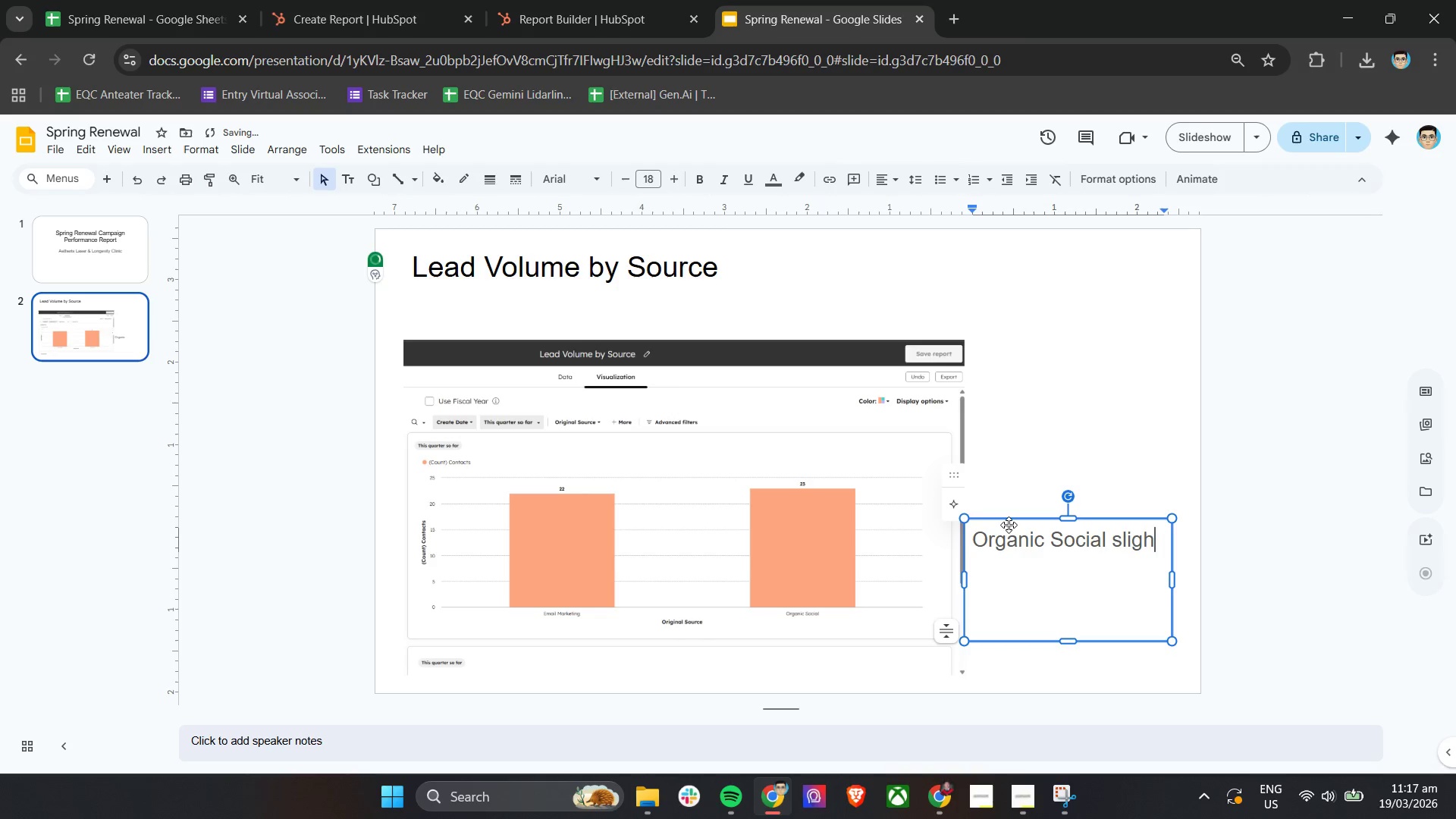 
type(tlu )
key(Backspace)
key(Backspace)
type(y outperformed)
 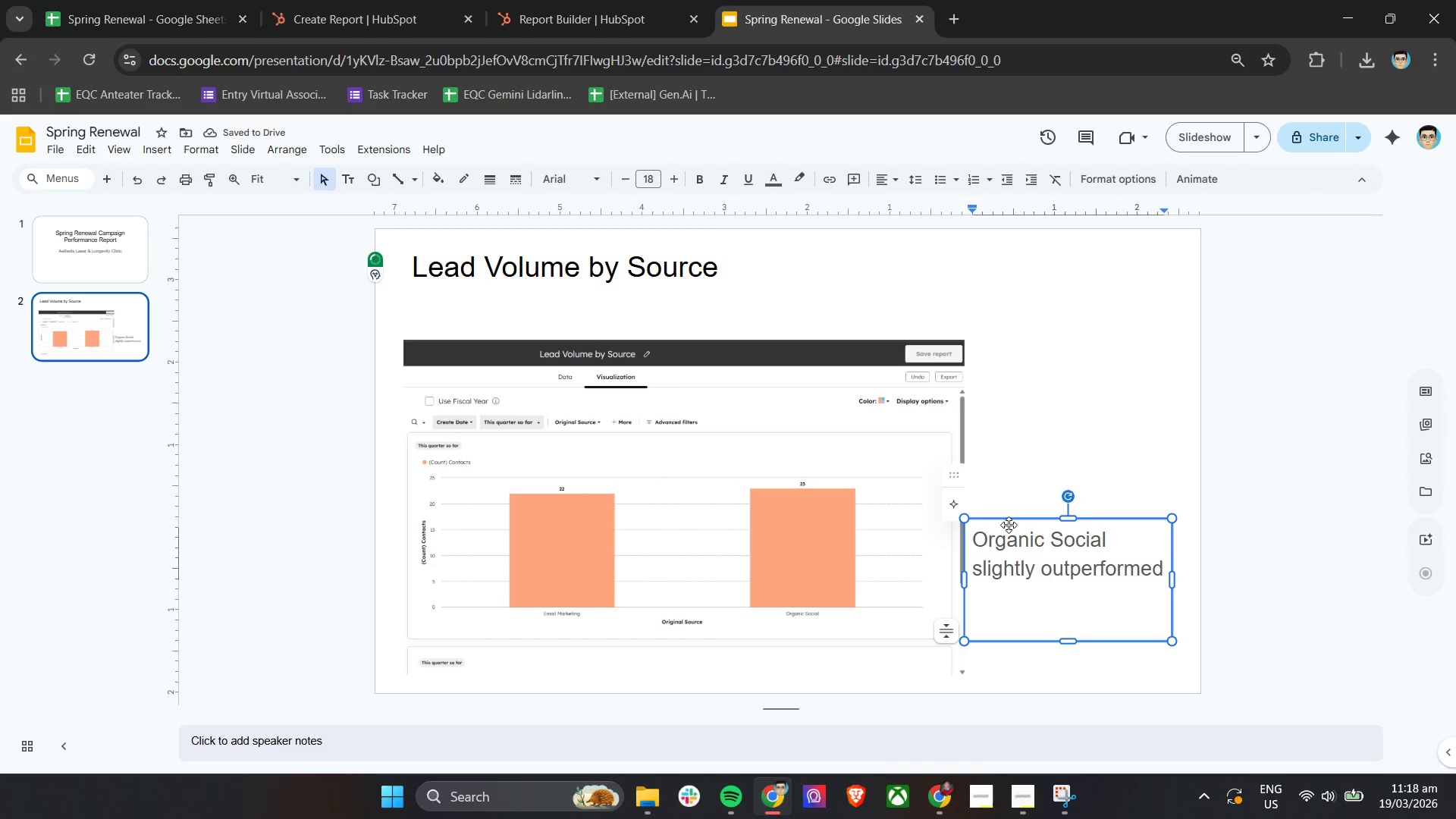 
type( Email in toal)
key(Backspace)
key(Backspace)
type(tal lead V)
key(Backspace)
type(volume)
 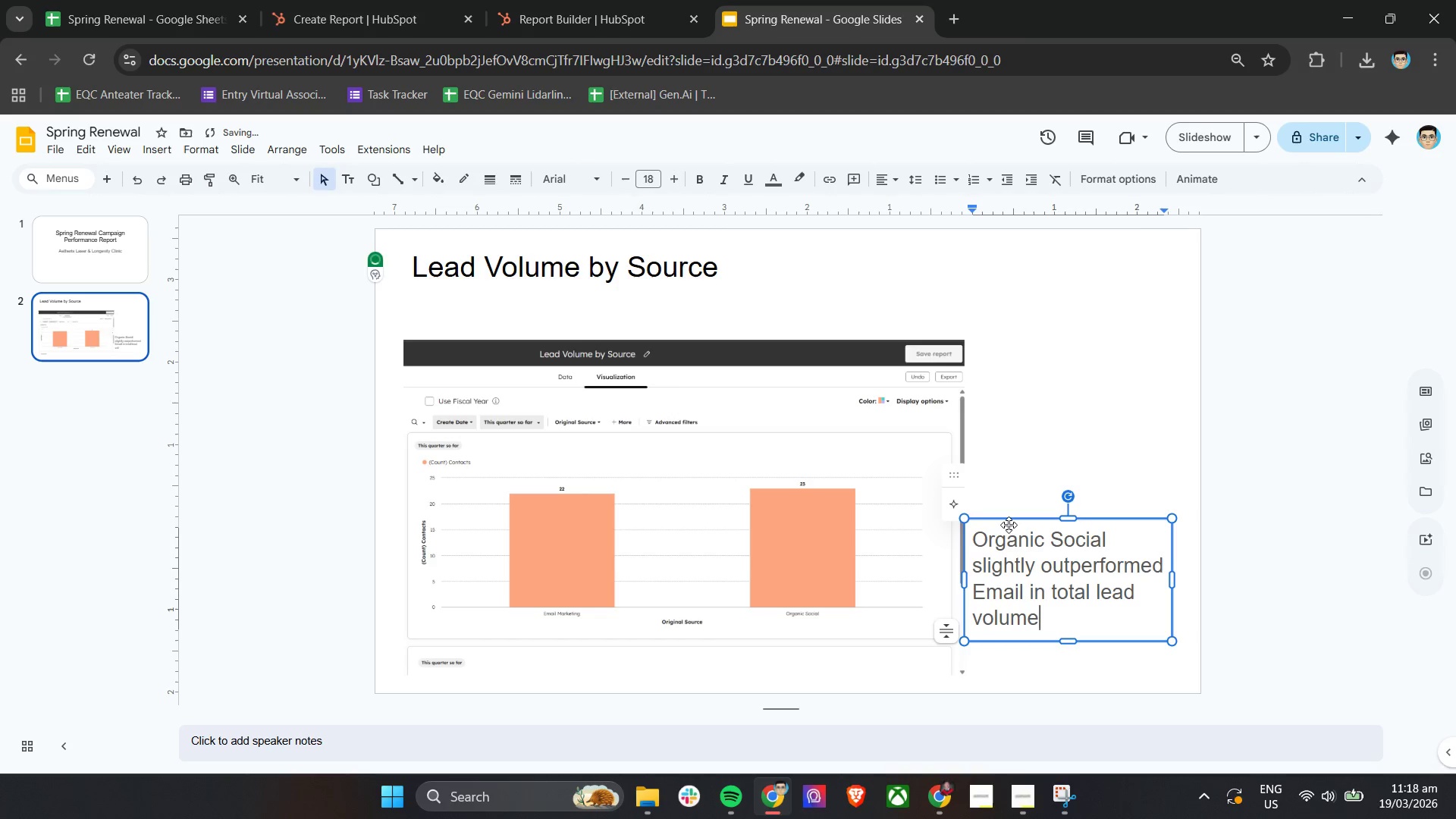 
double_click([1156, 579])
 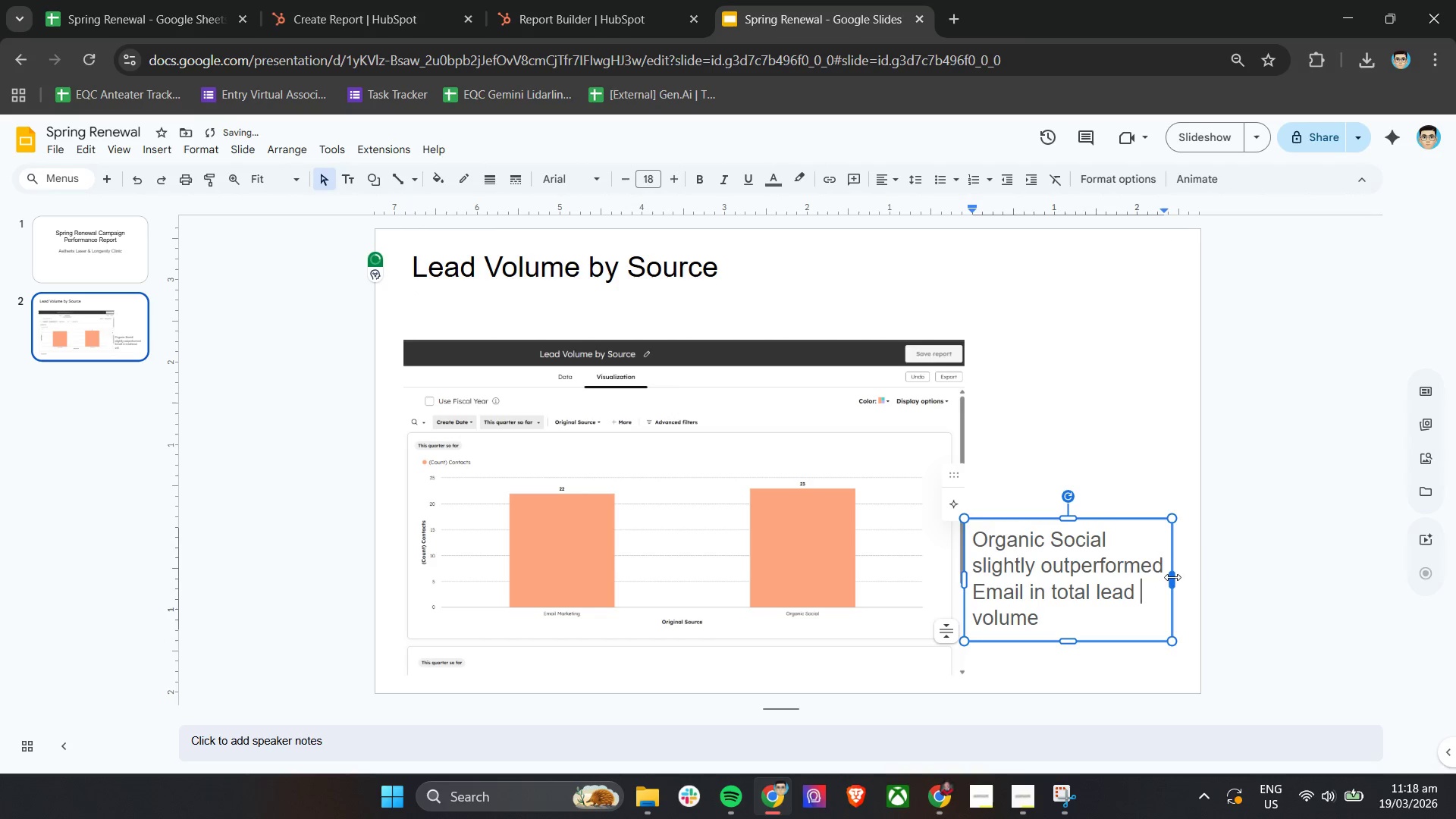 
left_click_drag(start_coordinate=[1174, 578], to_coordinate=[1317, 578])
 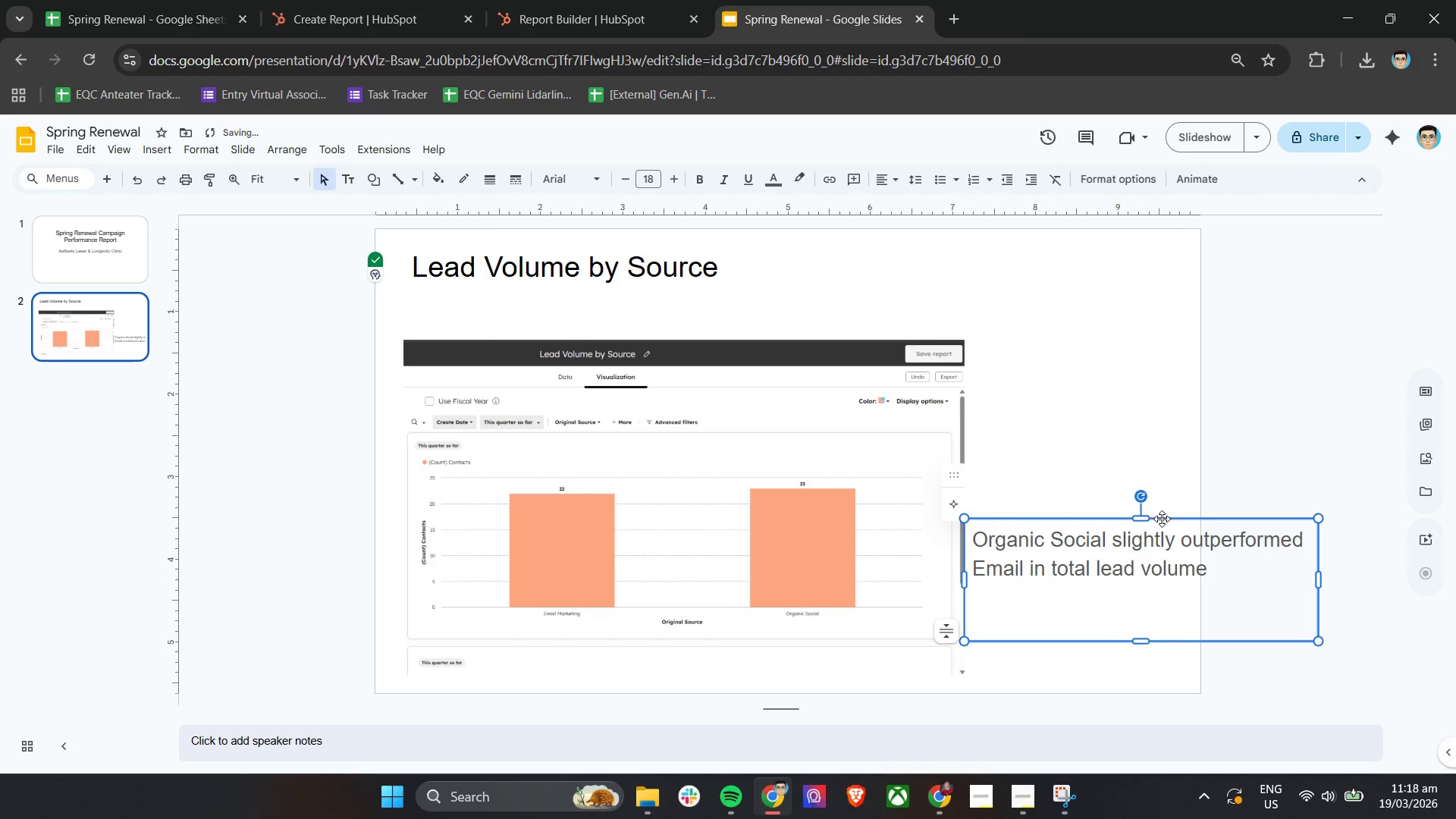 
left_click_drag(start_coordinate=[1165, 519], to_coordinate=[694, 287])
 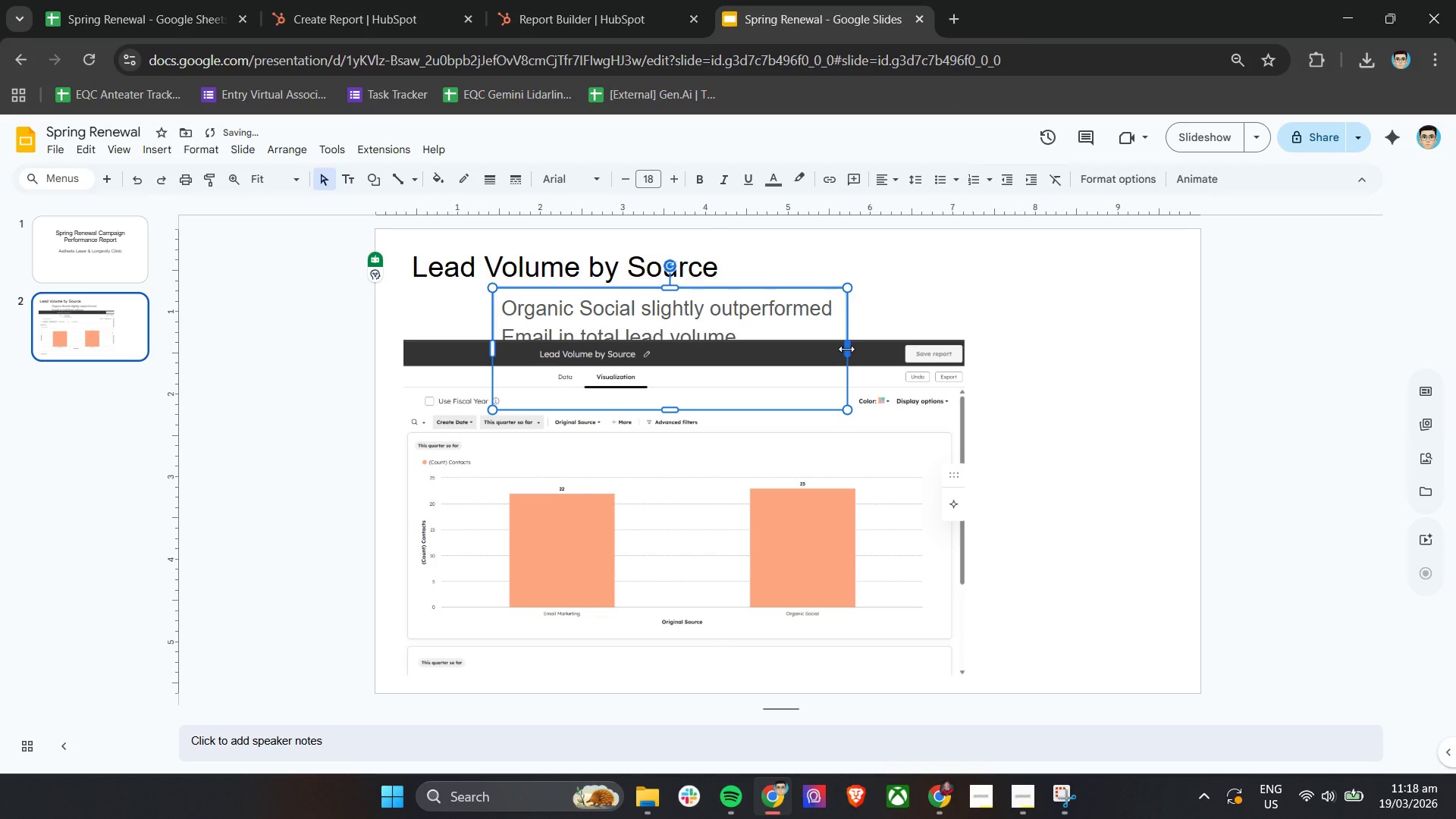 
left_click_drag(start_coordinate=[846, 348], to_coordinate=[1043, 318])
 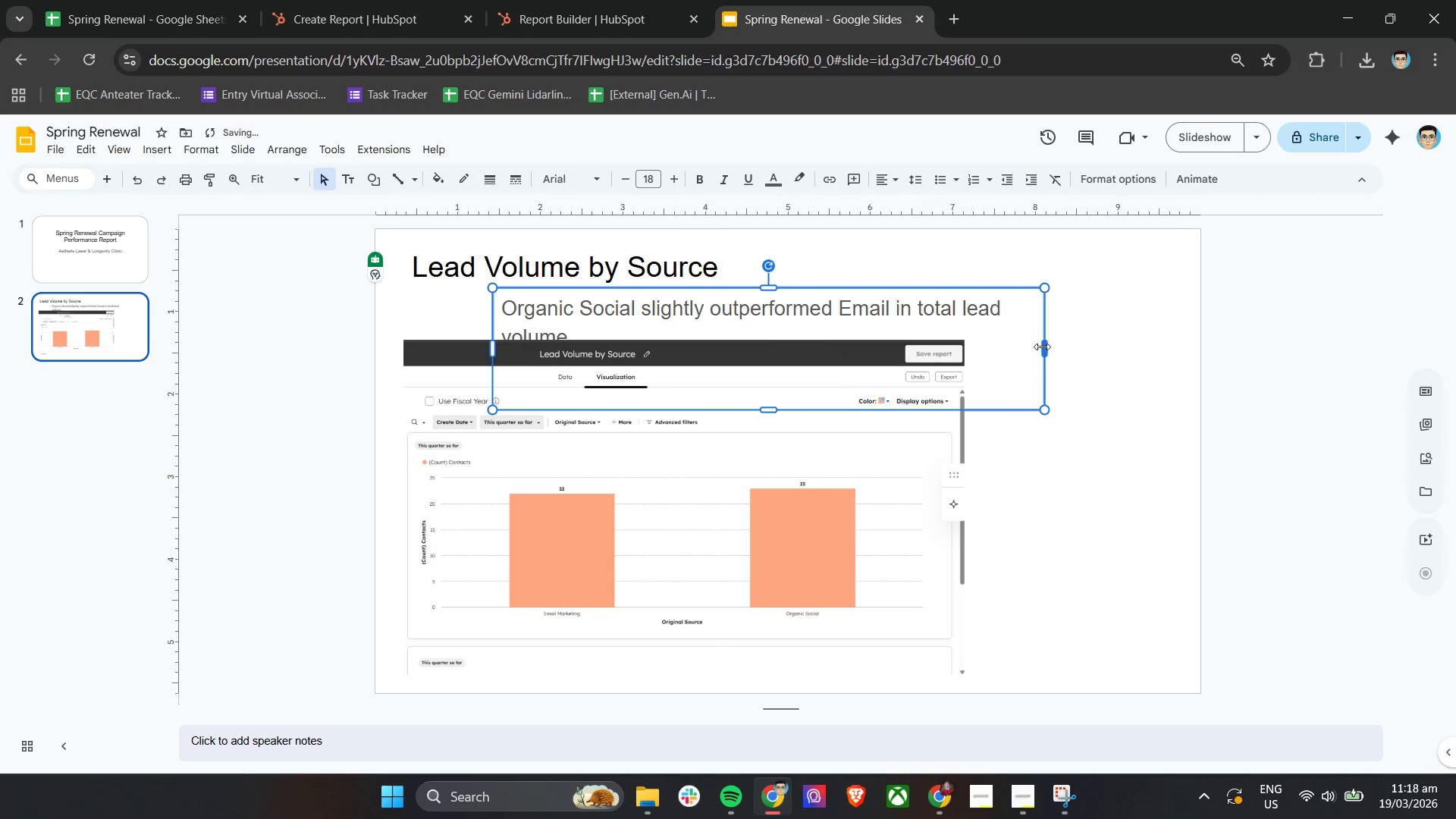 
left_click_drag(start_coordinate=[1043, 347], to_coordinate=[1169, 340])
 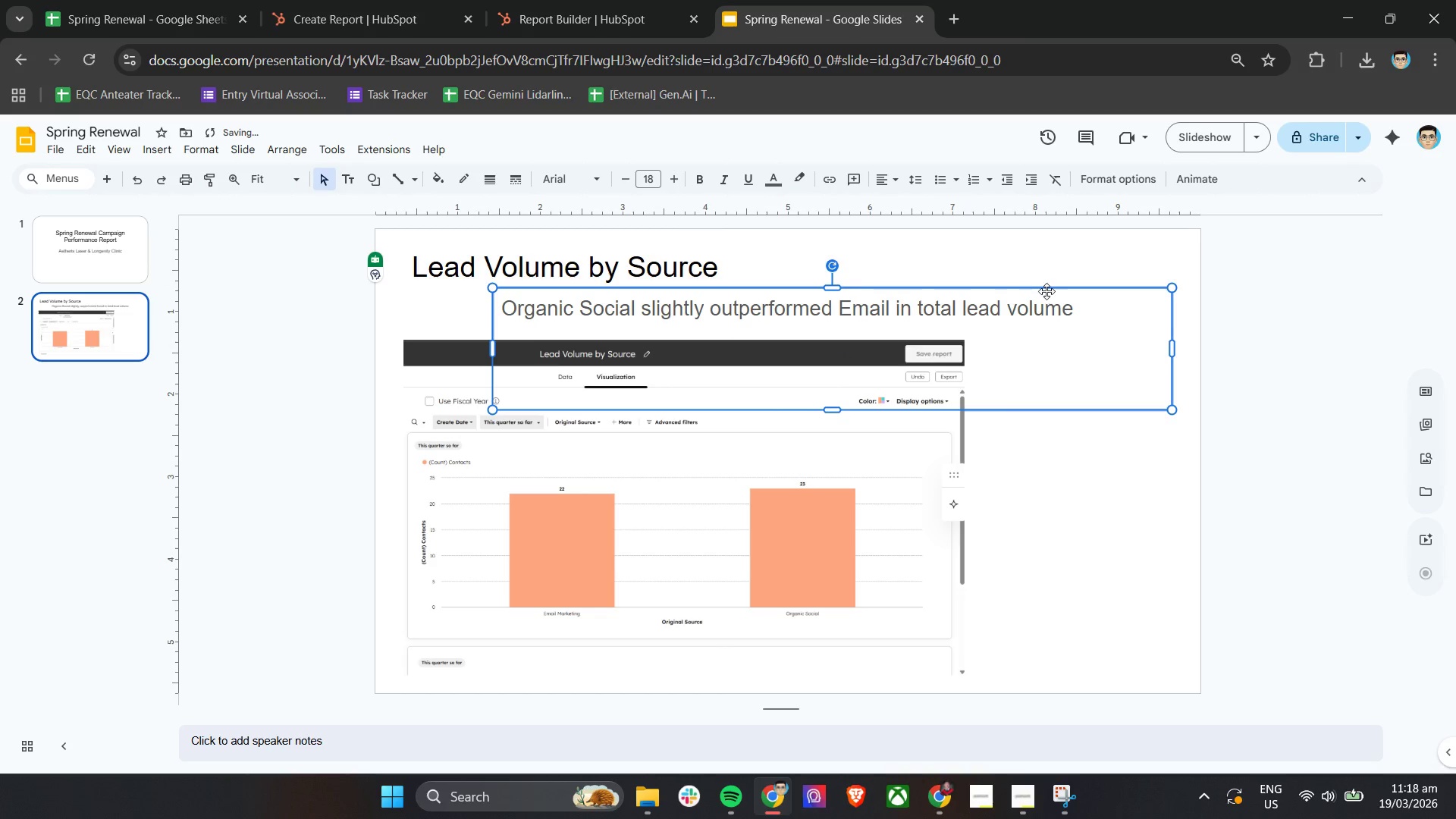 
left_click_drag(start_coordinate=[1046, 291], to_coordinate=[964, 298])
 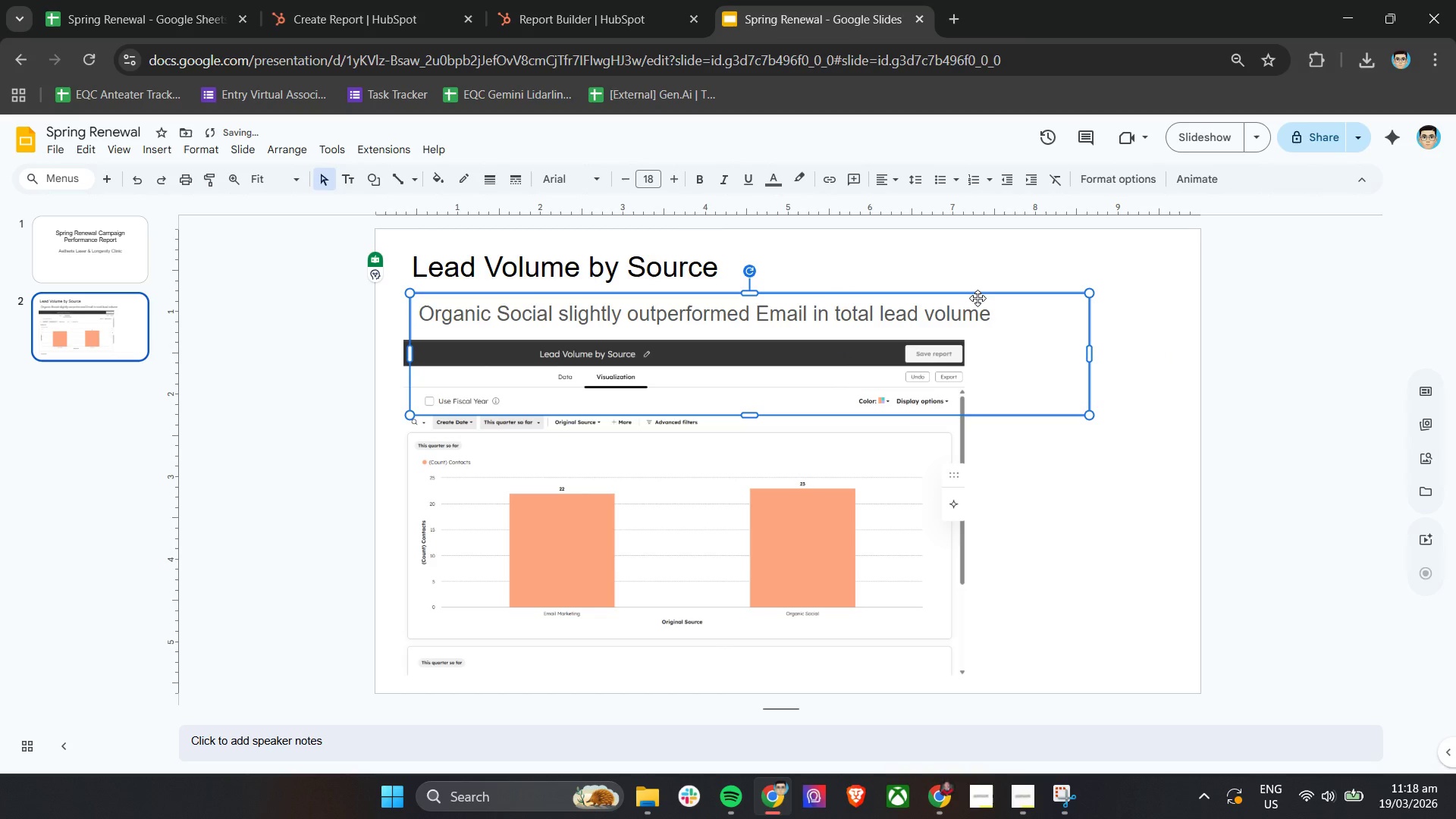 
left_click_drag(start_coordinate=[976, 298], to_coordinate=[964, 296])
 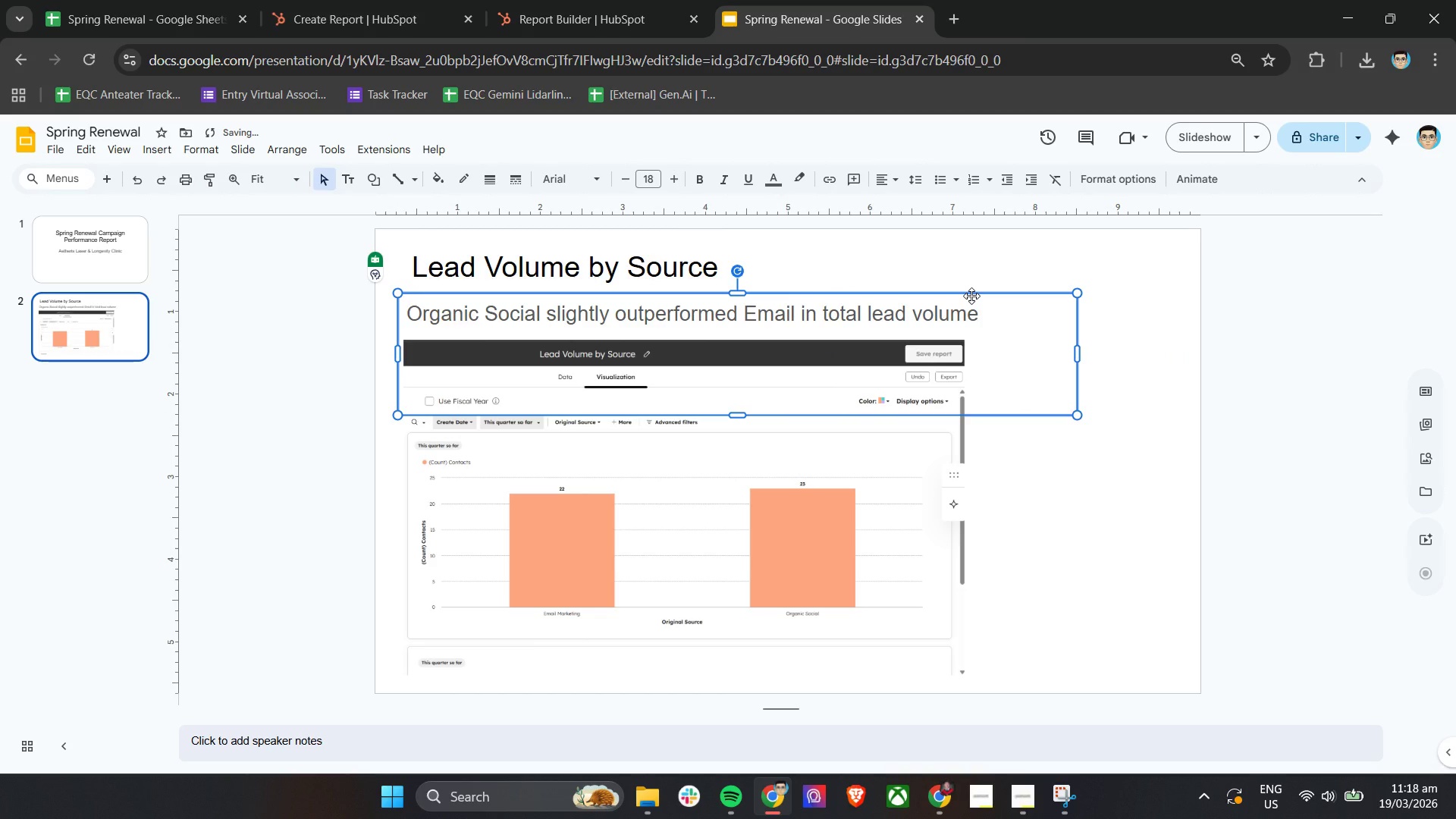 
left_click_drag(start_coordinate=[971, 296], to_coordinate=[986, 296])
 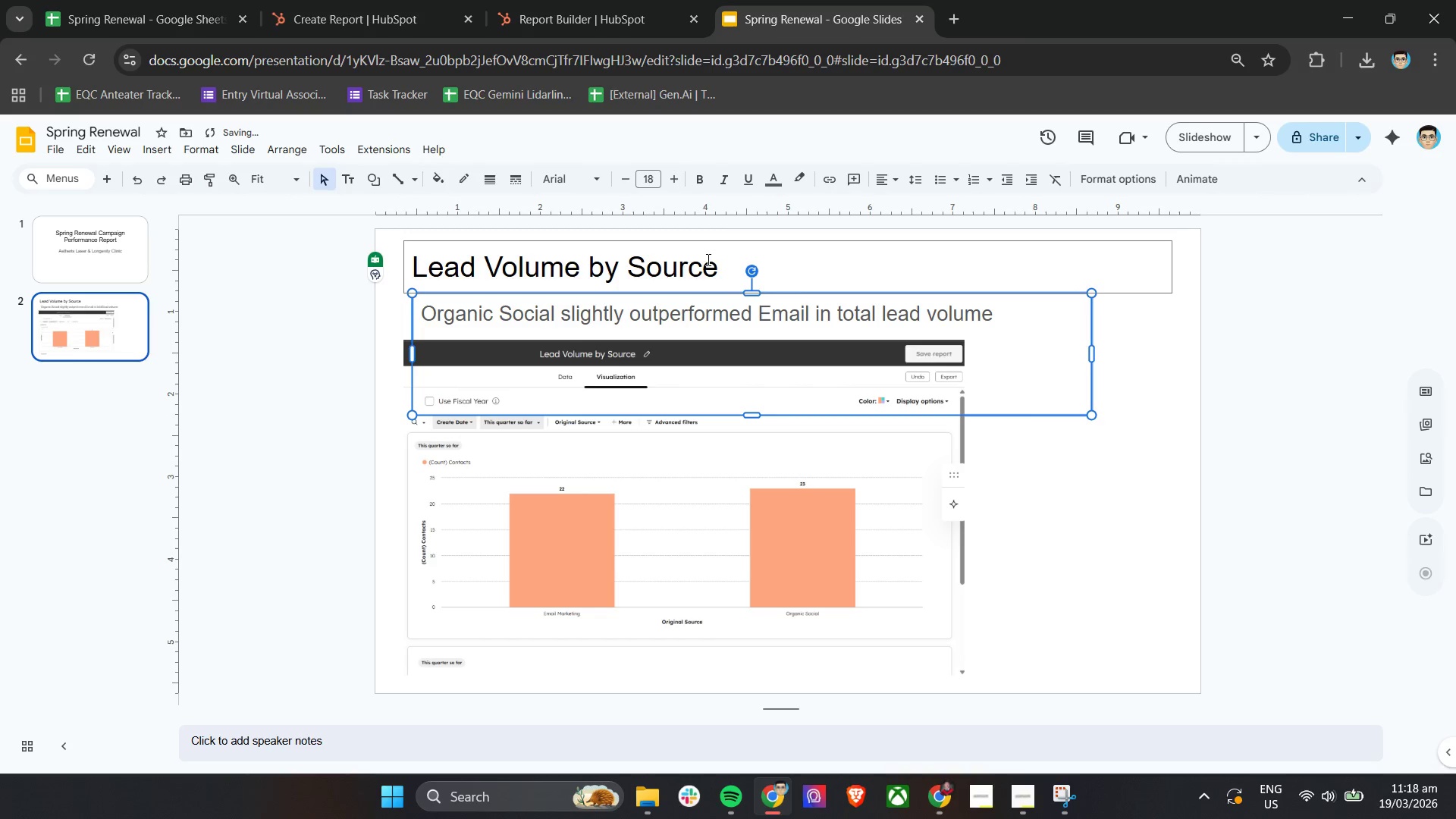 
left_click([707, 259])
 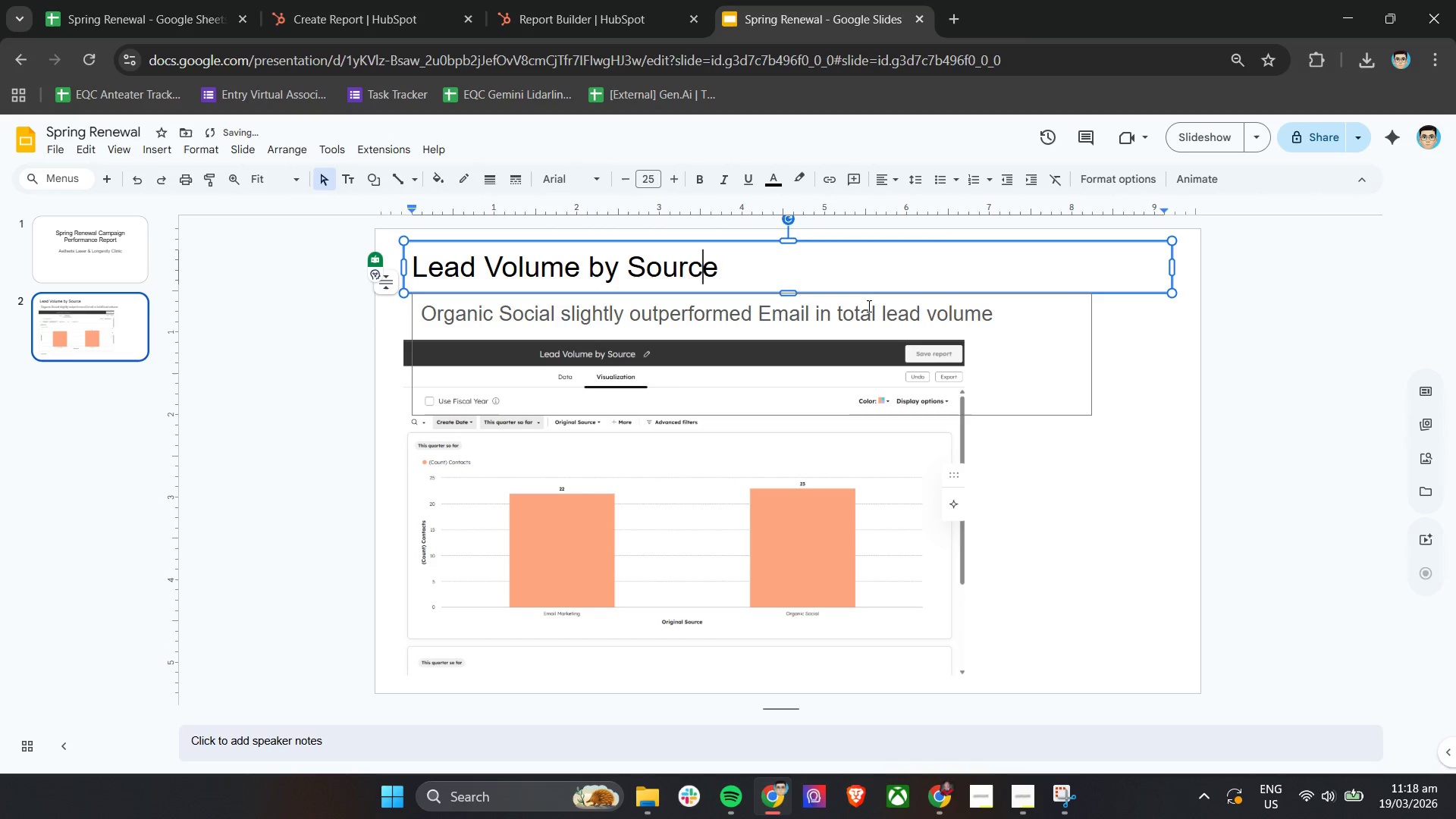 
left_click([1006, 350])
 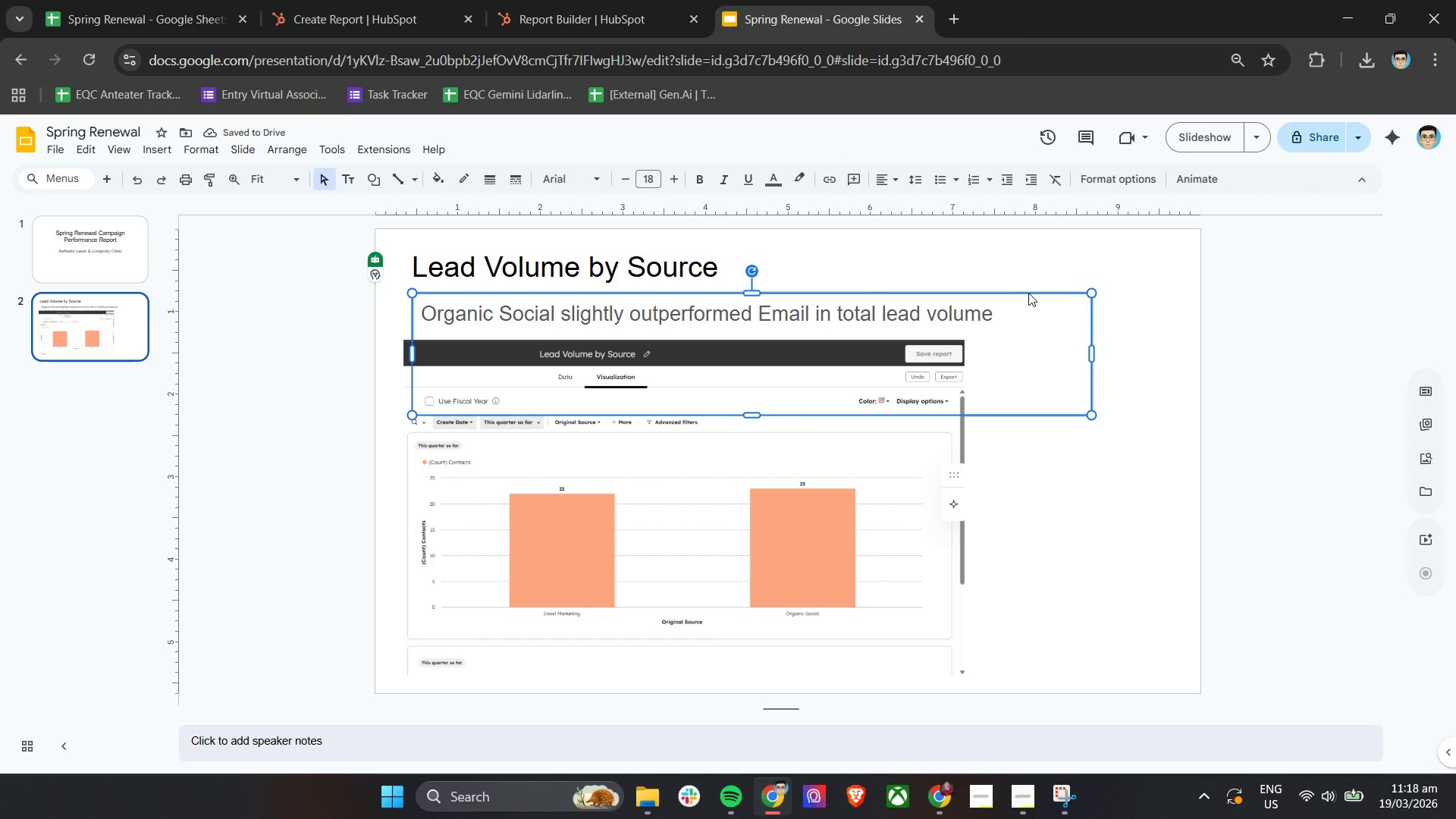 
left_click([1028, 293])
 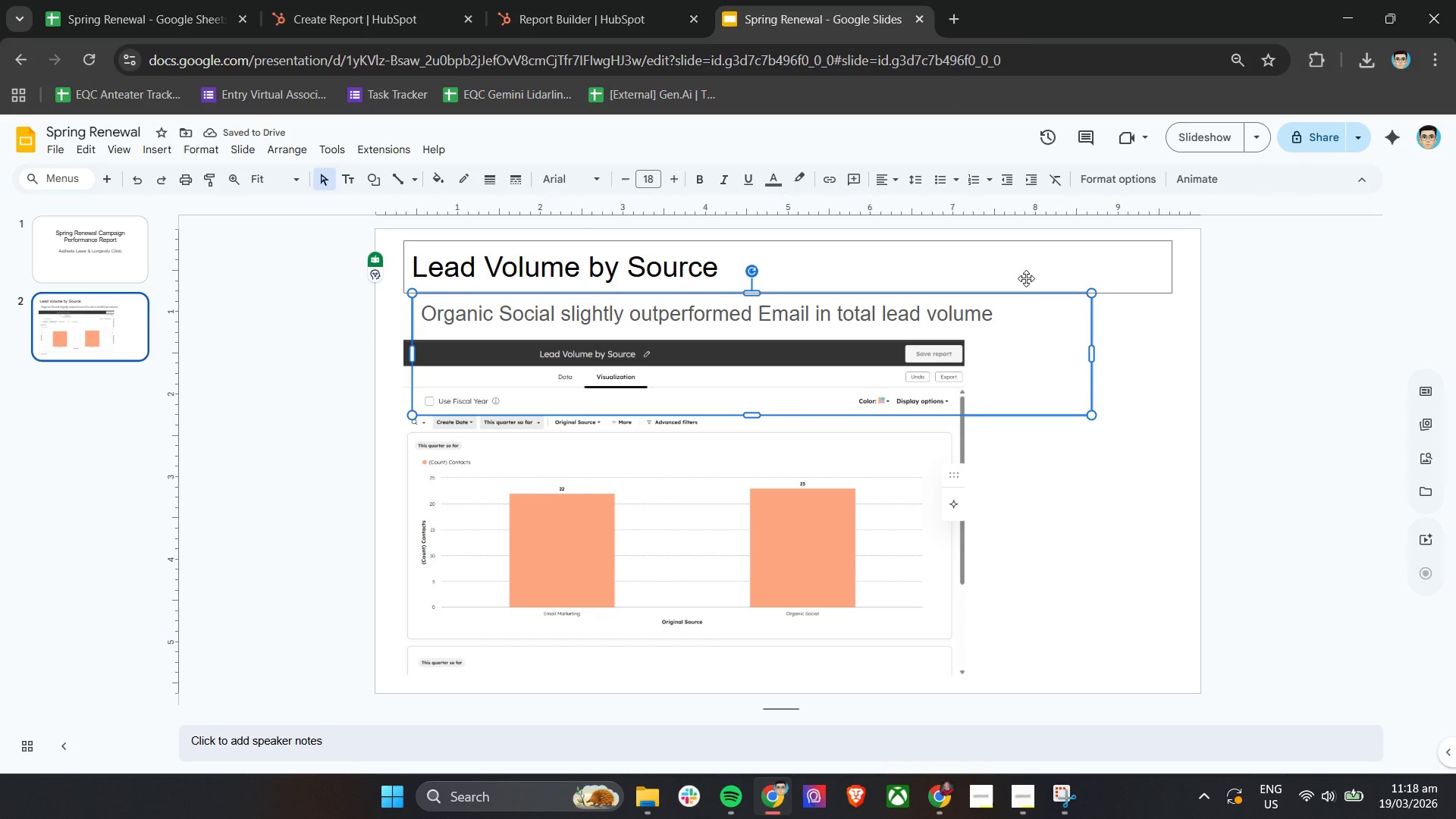 
left_click([1109, 346])
 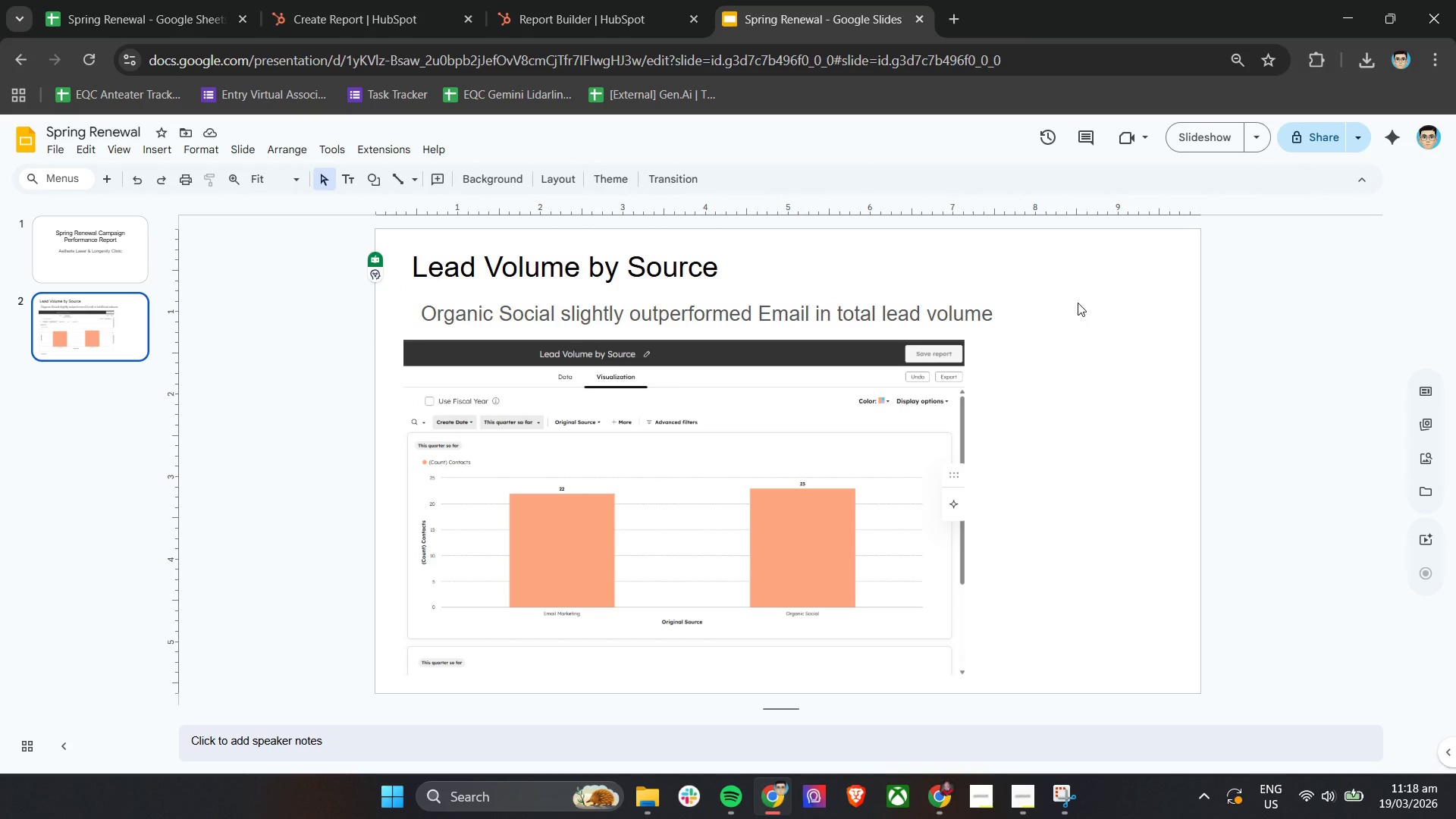 
left_click([1078, 303])
 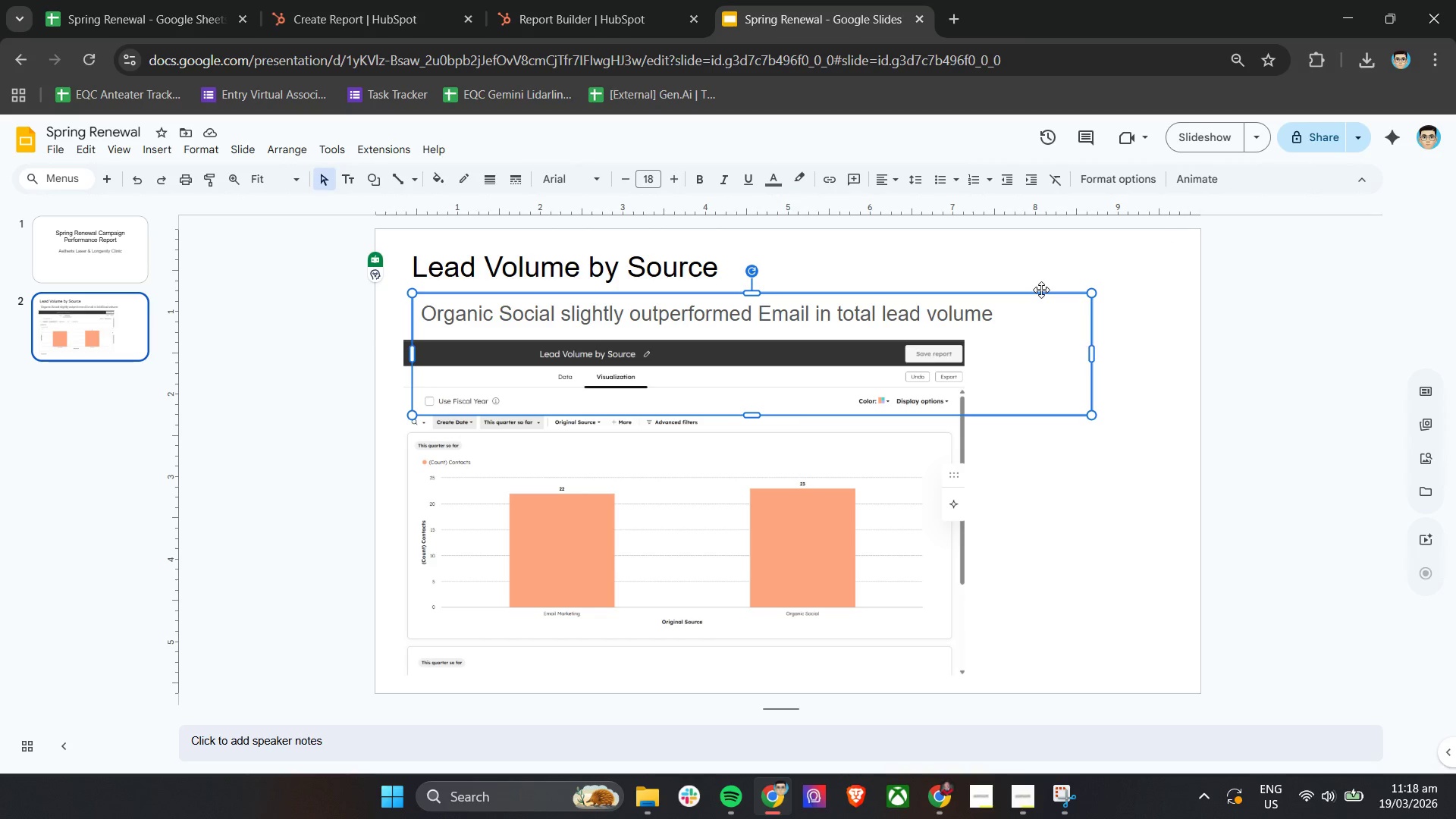 
left_click_drag(start_coordinate=[1041, 290], to_coordinate=[1033, 291])
 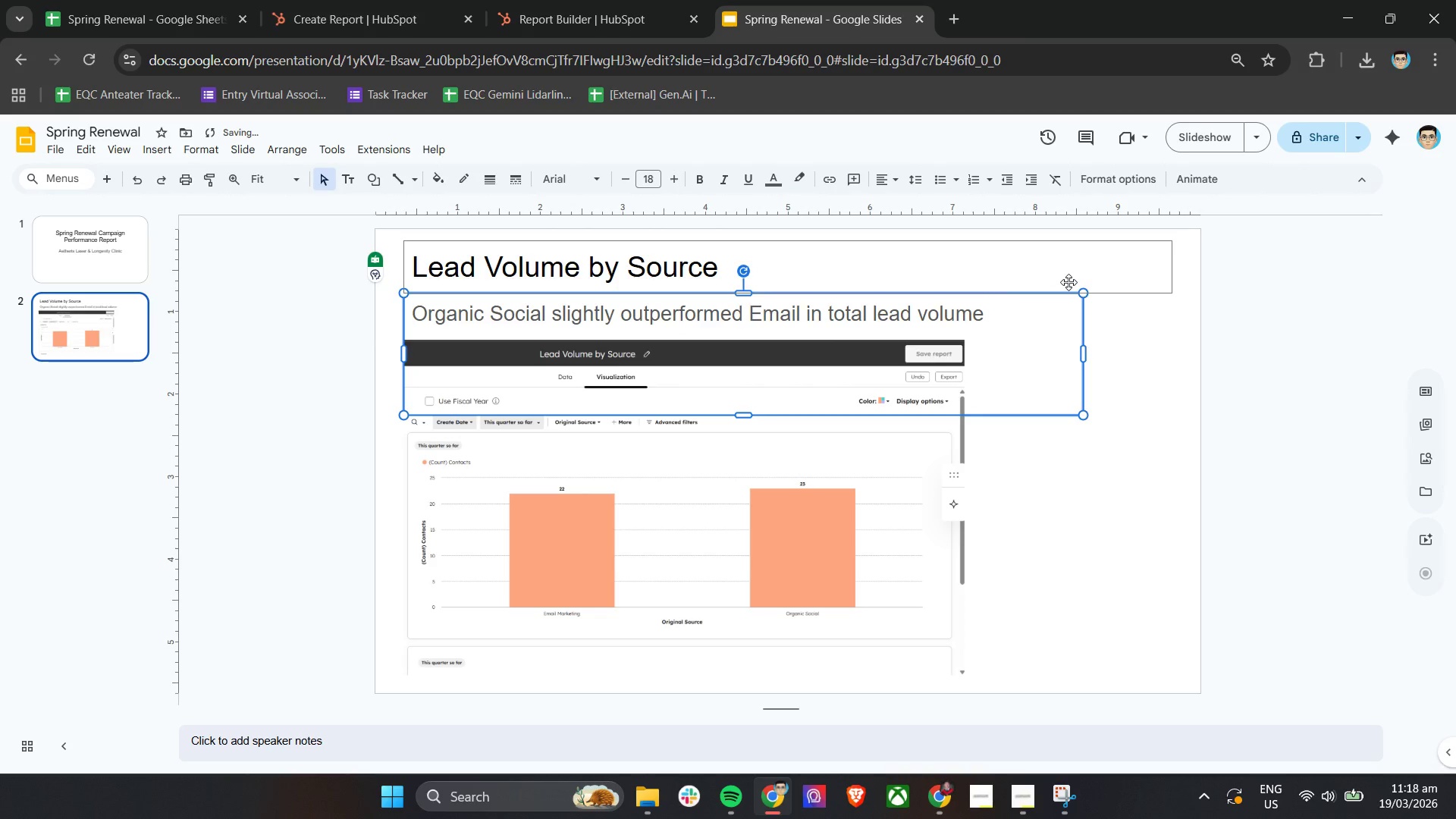 
left_click([1090, 251])
 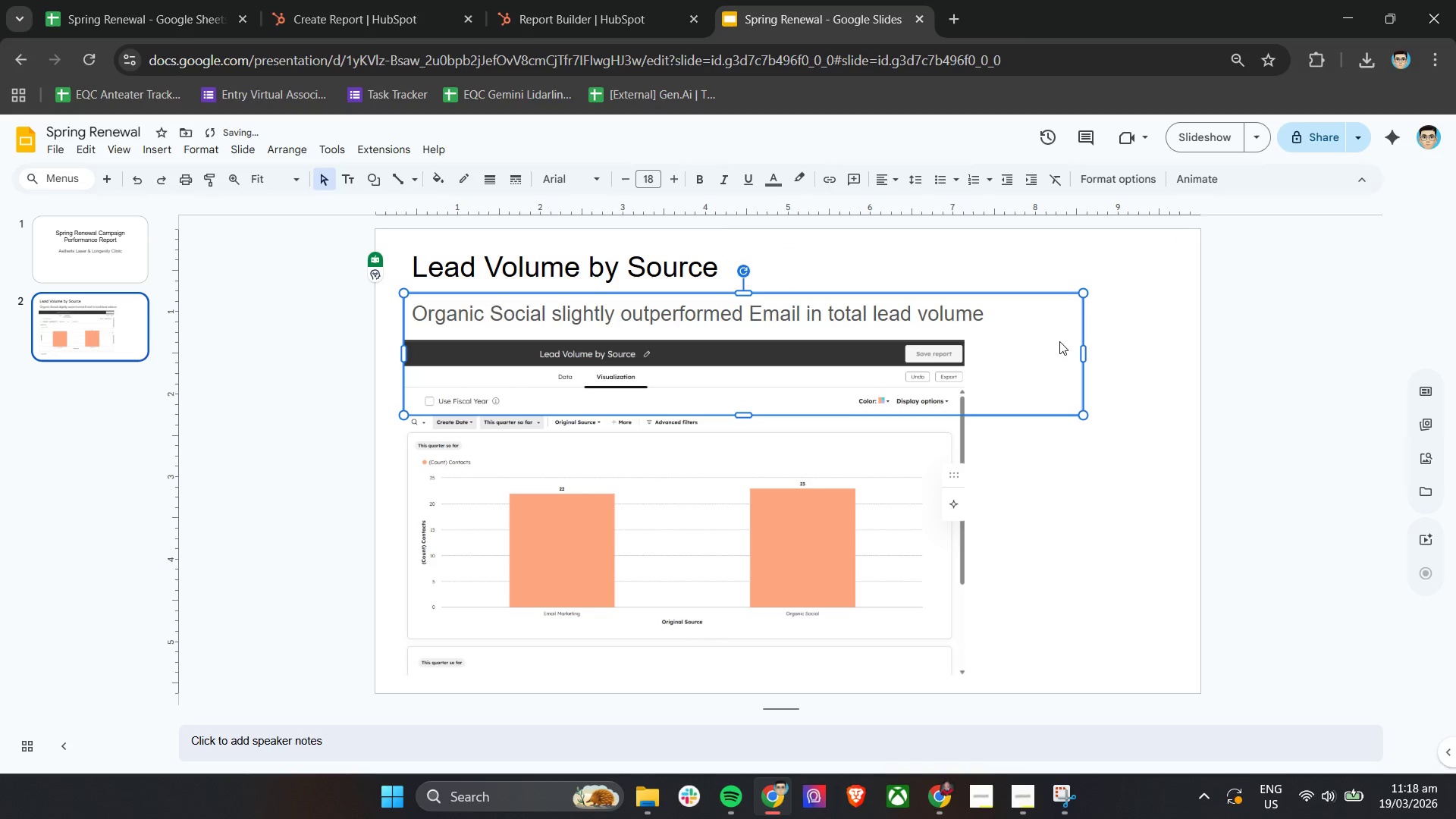 
double_click([1169, 375])
 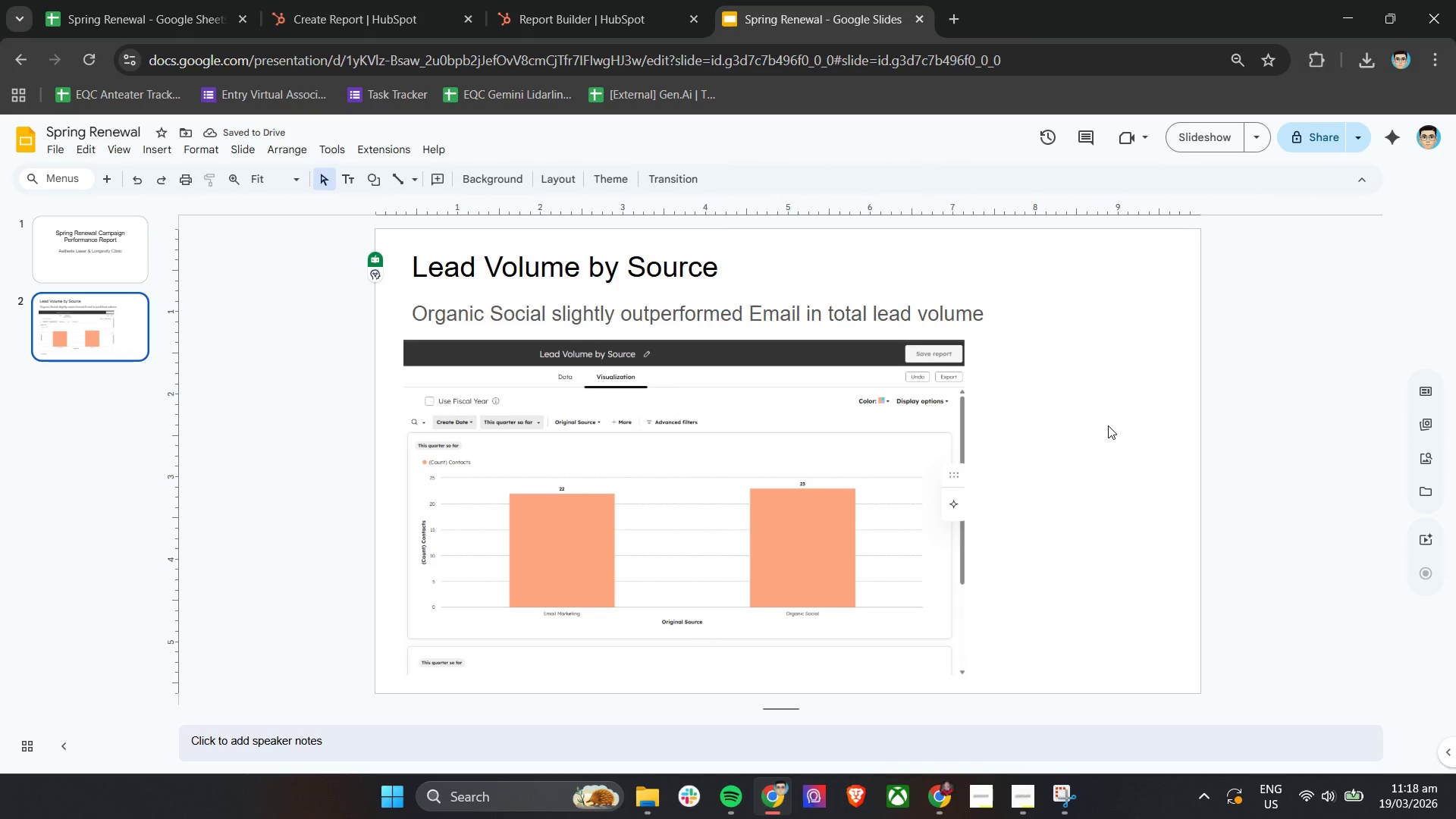 
scroll: coordinate [841, 535], scroll_direction: down, amount: 3.0
 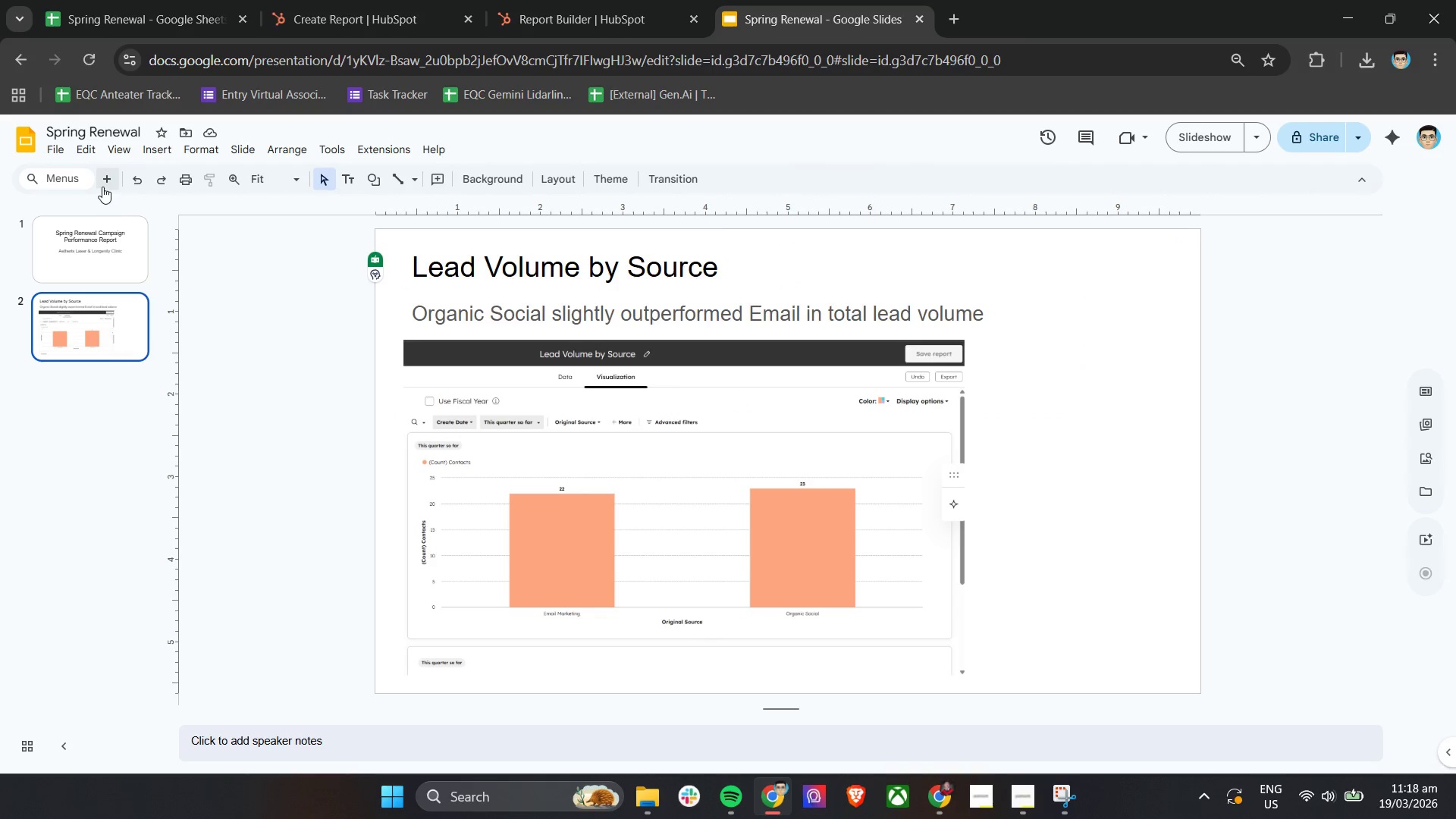 
left_click([105, 186])
 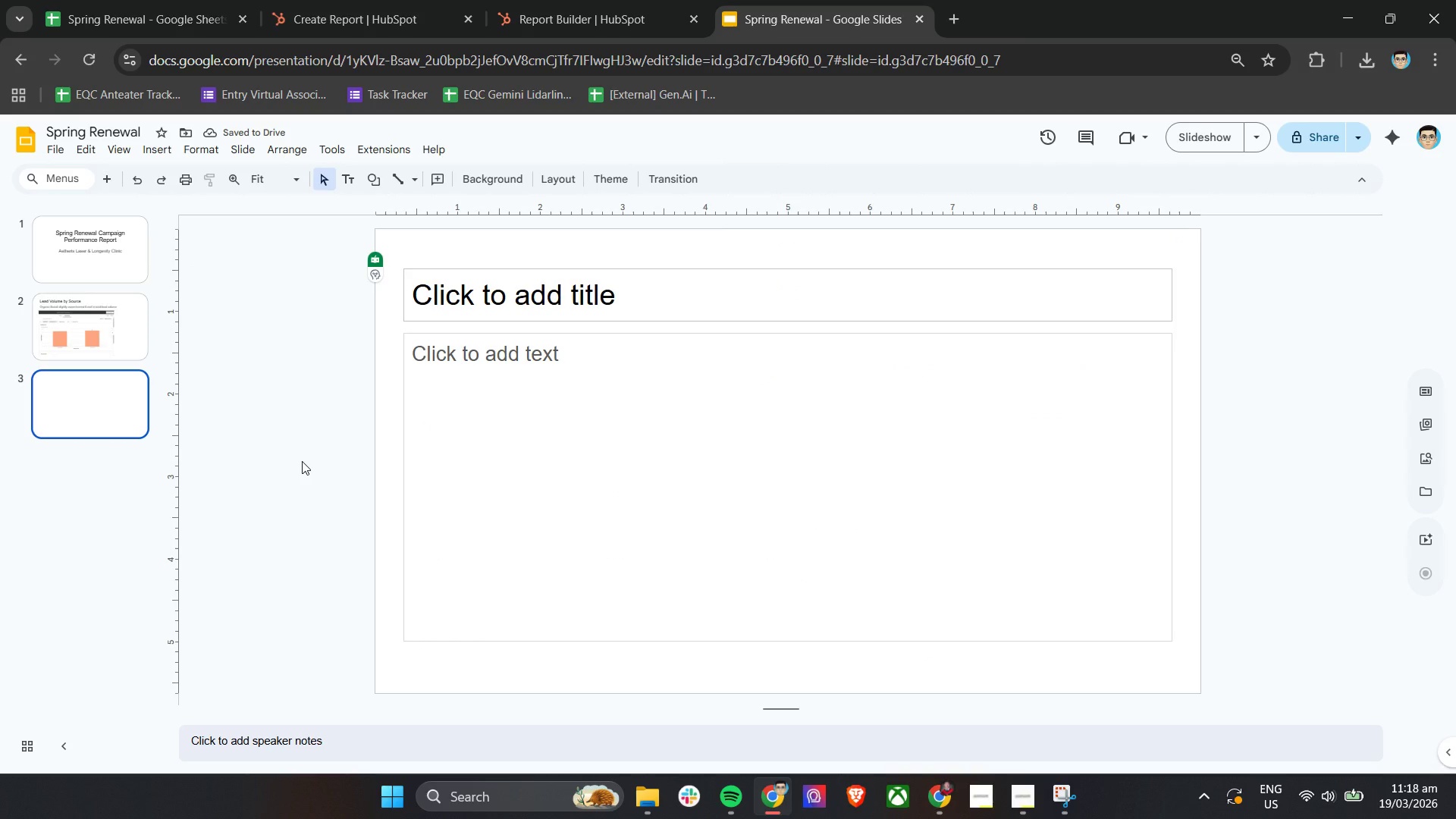 
wait(6.28)
 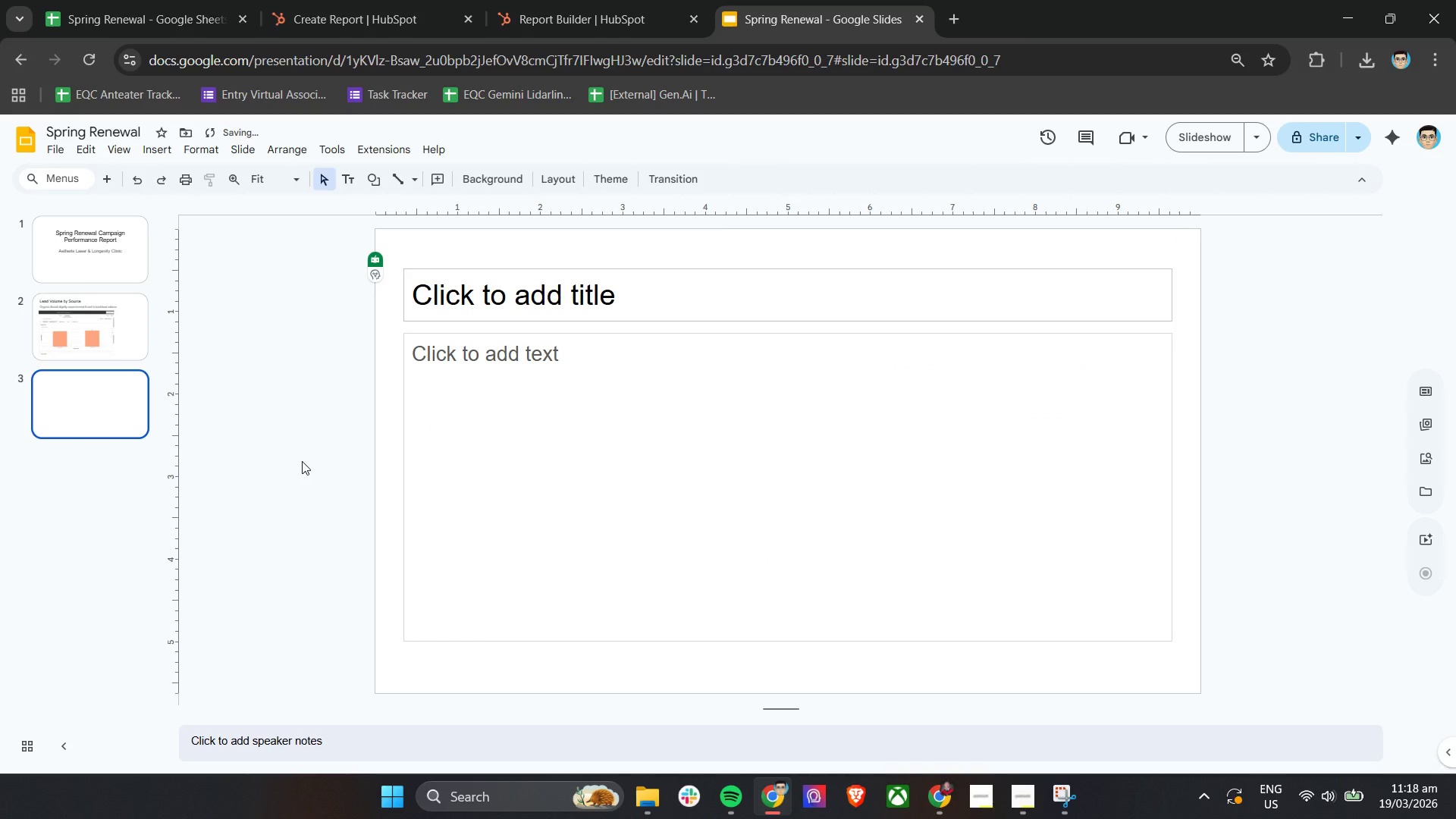 
left_click([522, 297])
 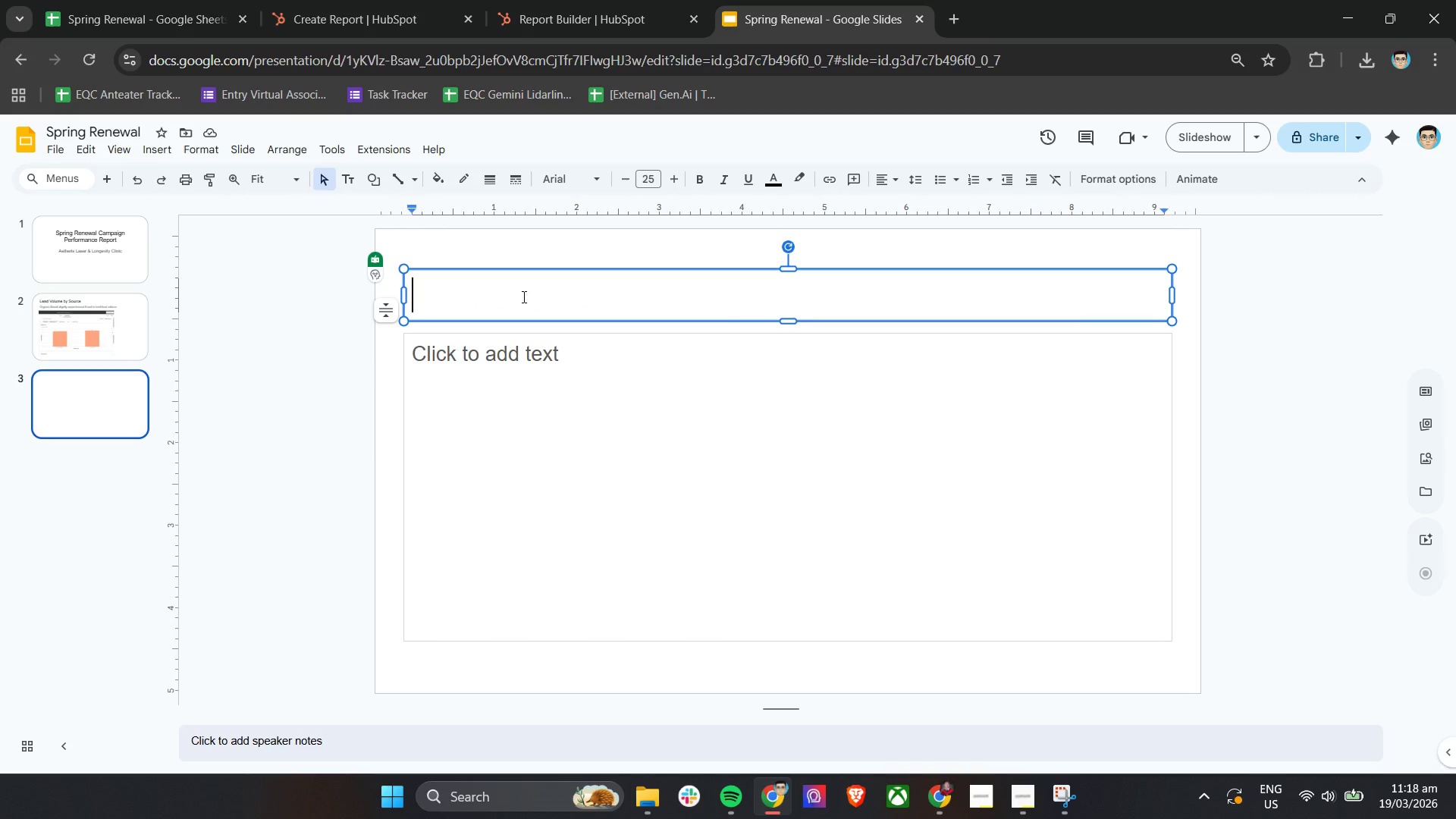 
type(Service Interest Breakdonw)
key(Backspace)
key(Backspace)
type(wn)
 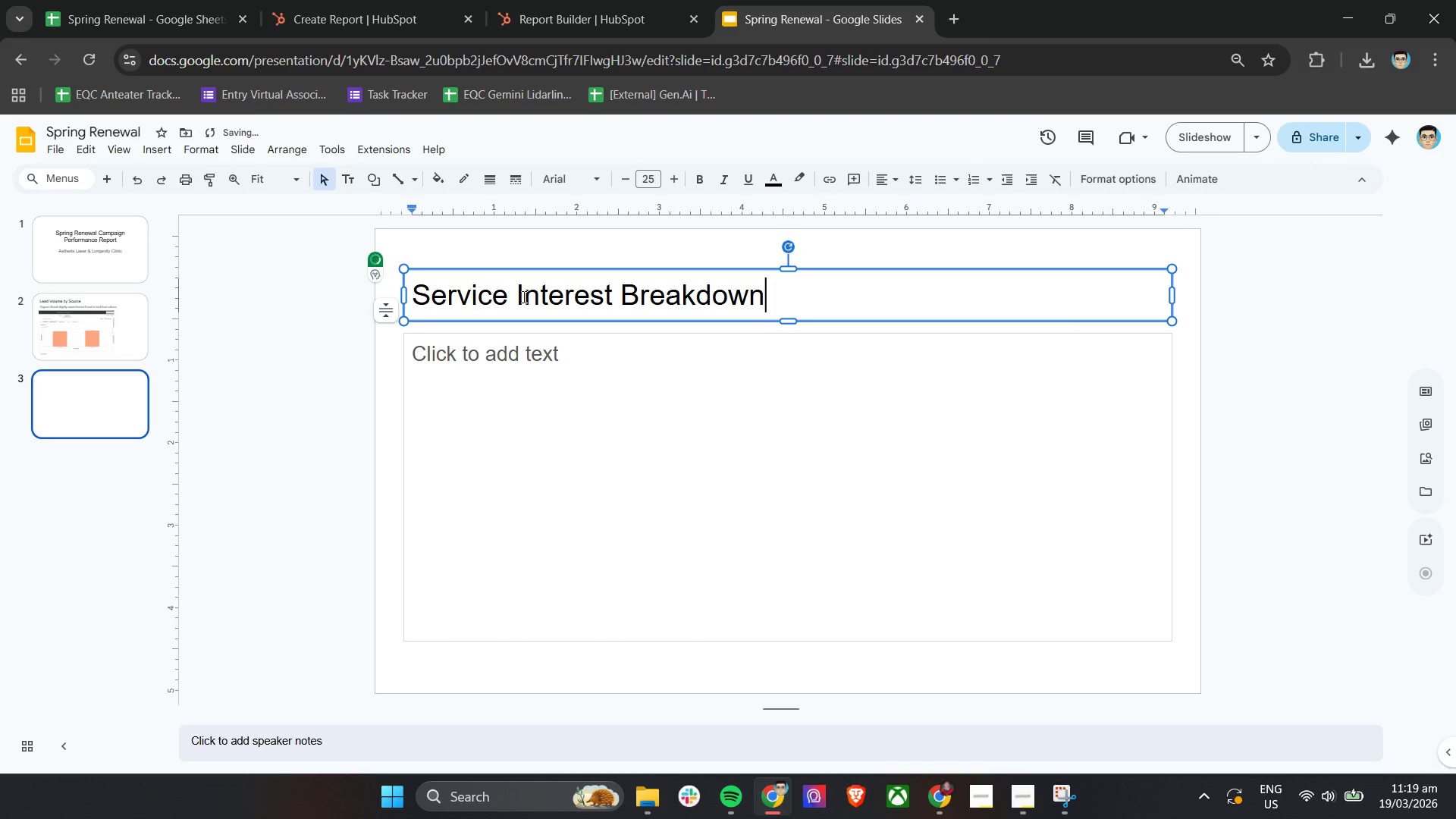 
left_click([510, 435])
 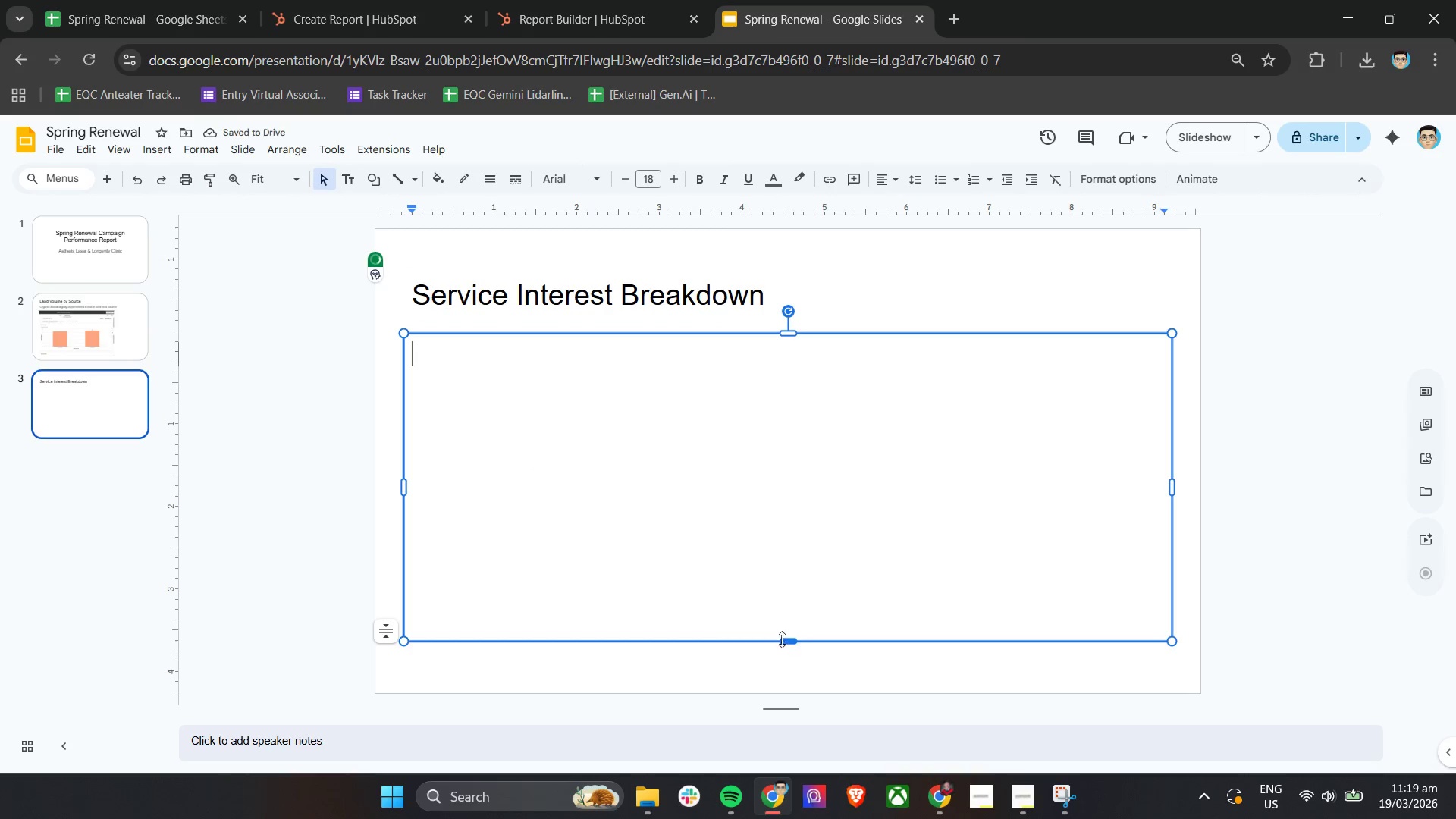 
left_click_drag(start_coordinate=[782, 639], to_coordinate=[757, 371])